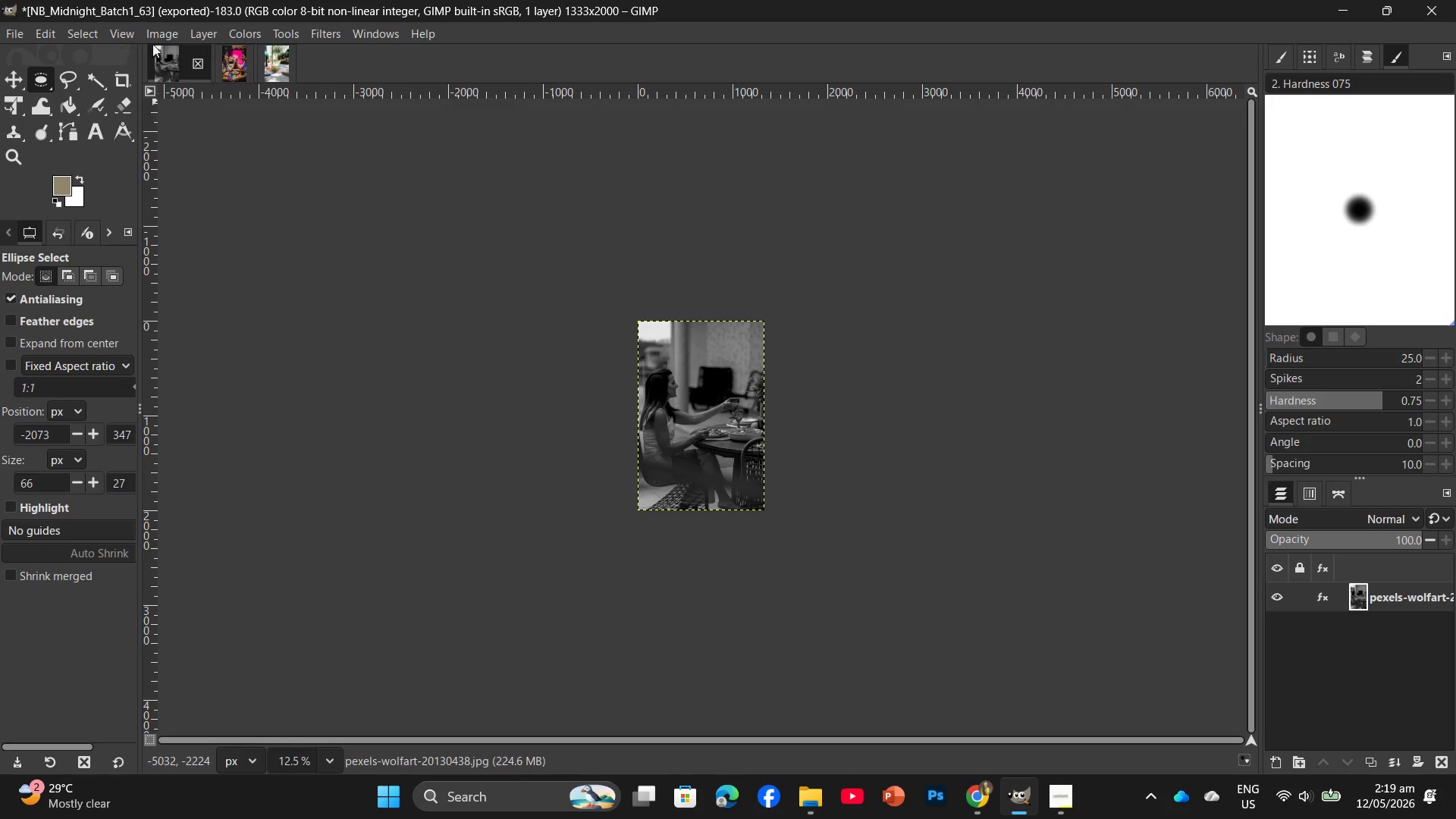 
left_click([200, 70])
 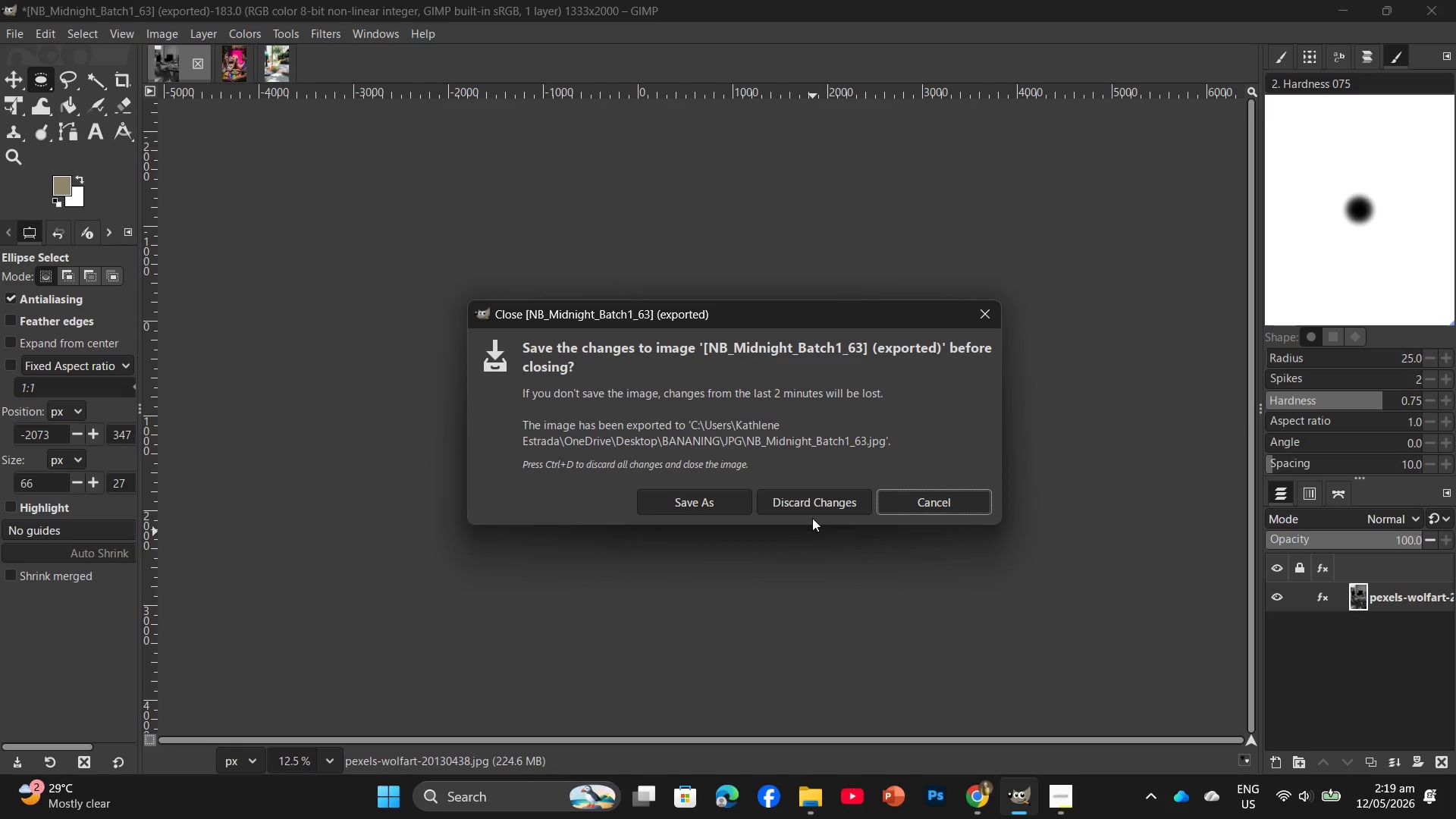 
double_click([812, 507])
 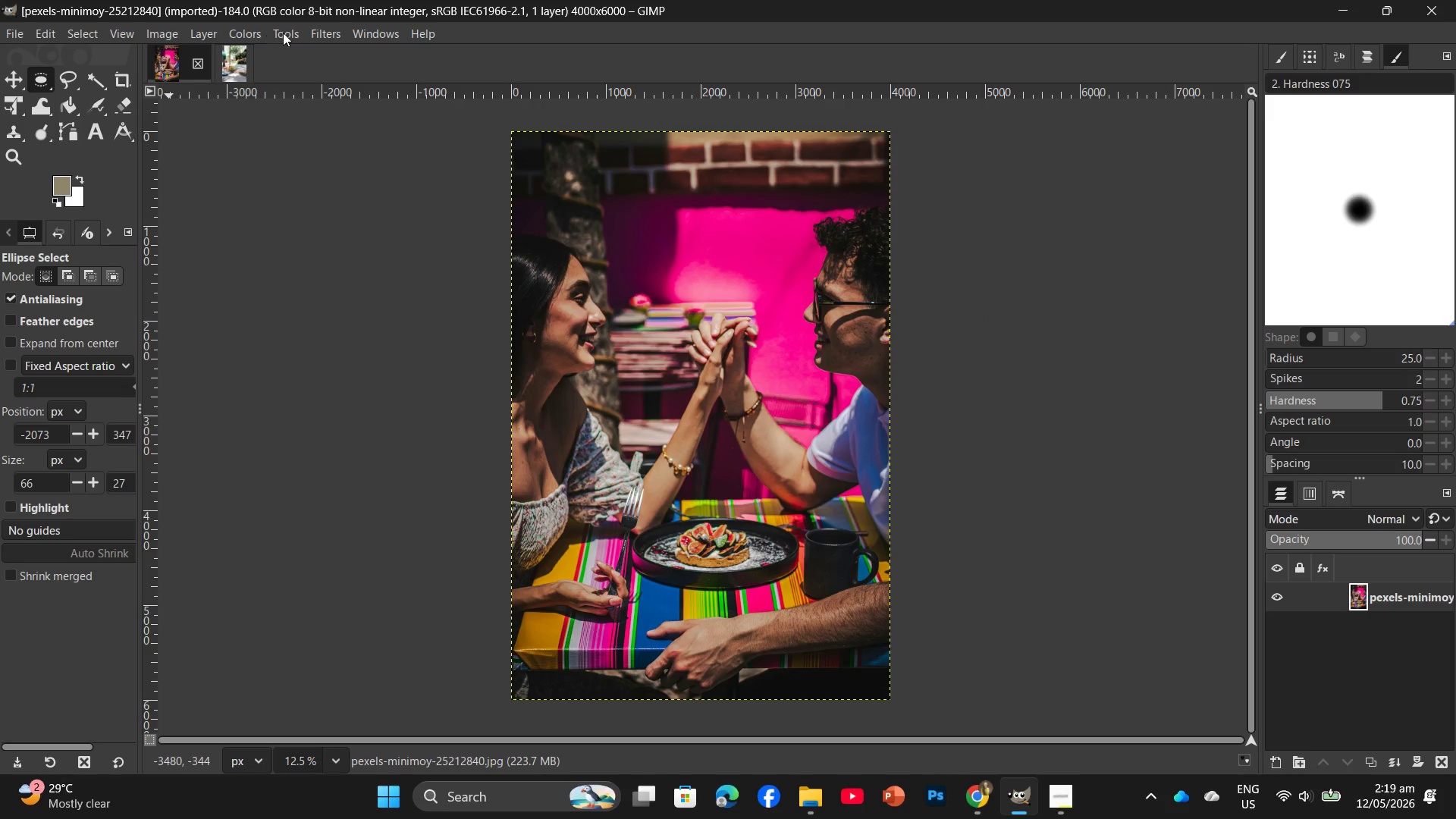 
left_click([258, 39])
 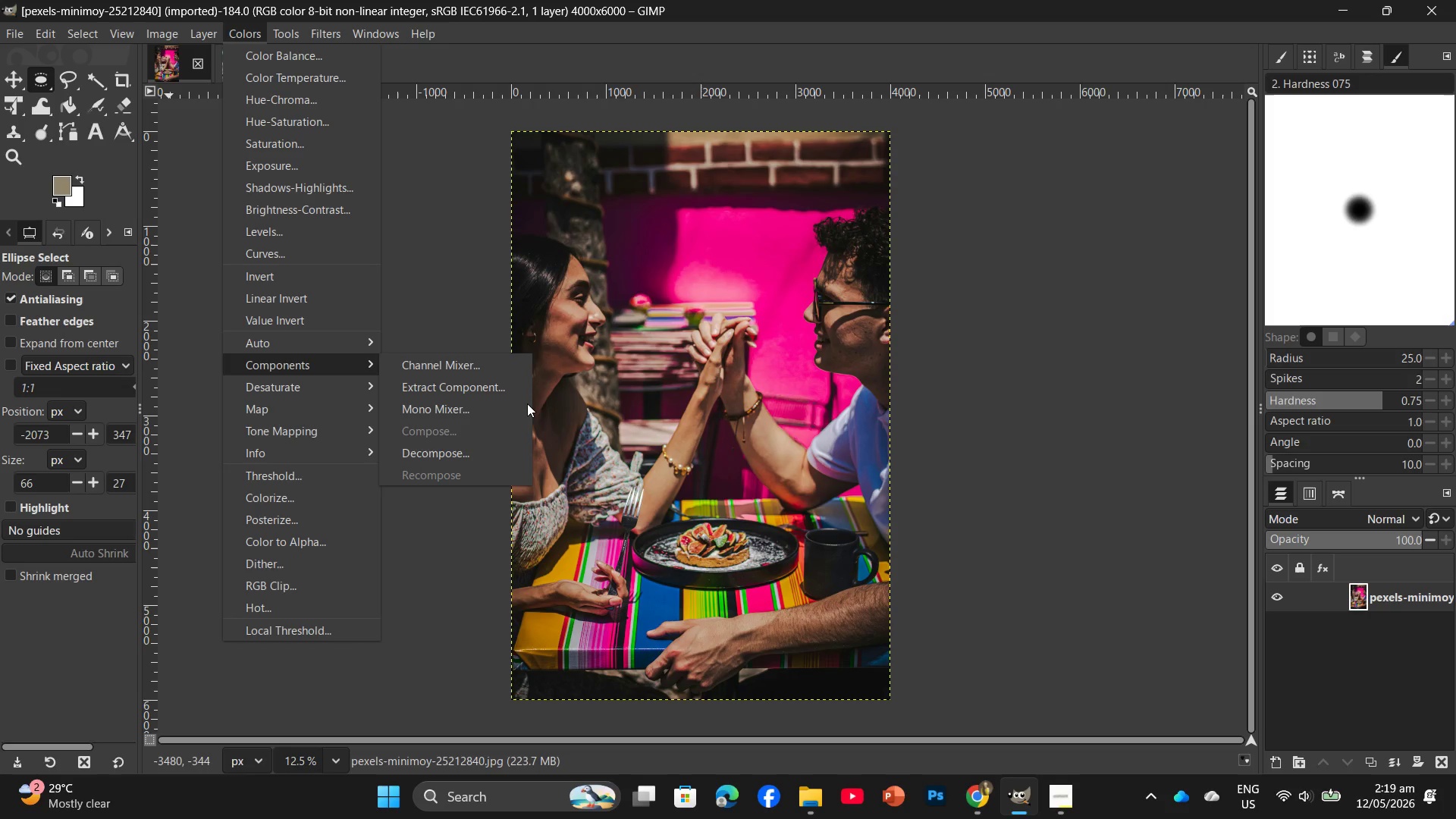 
left_click([460, 412])
 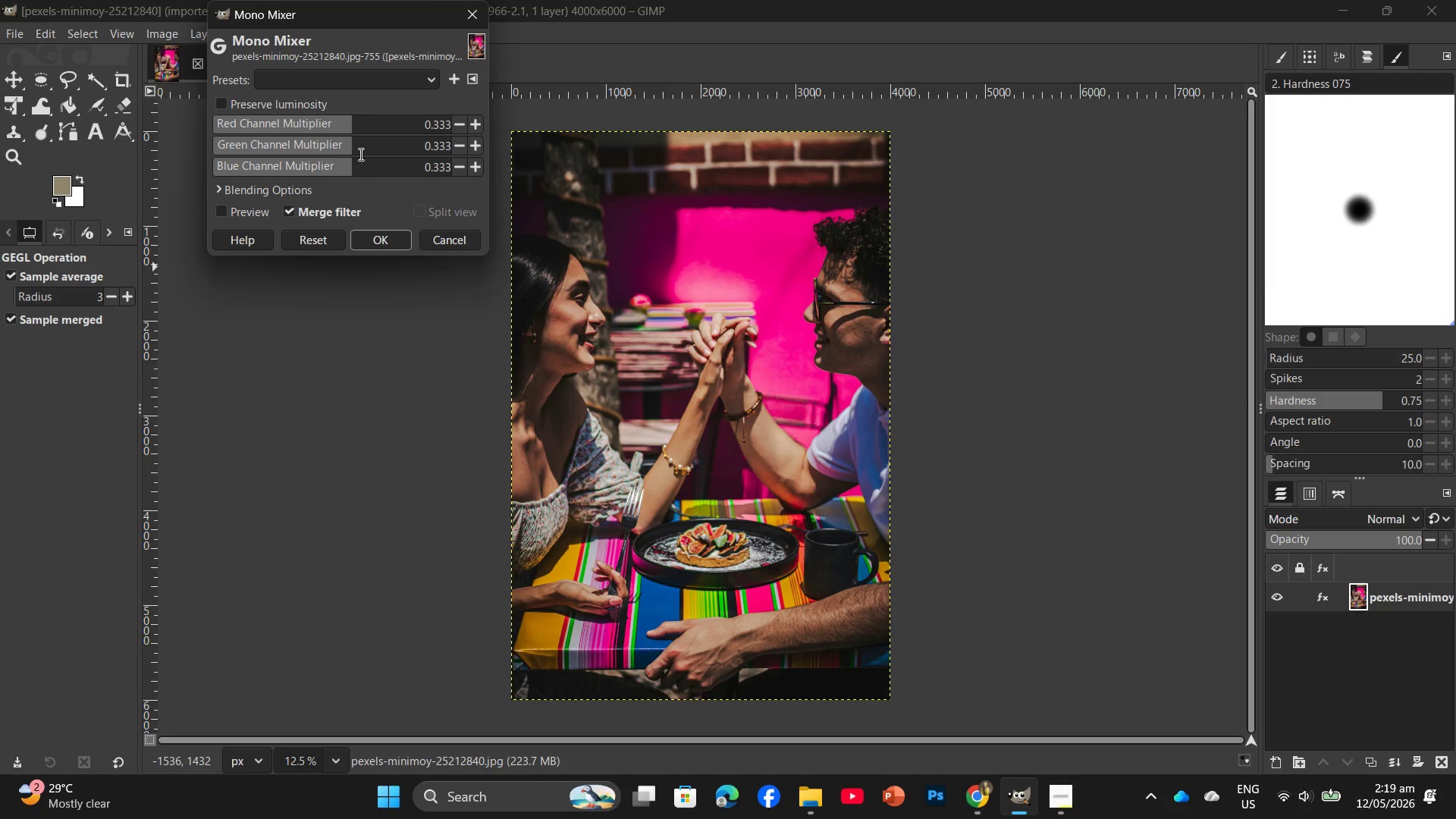 
left_click([351, 153])
 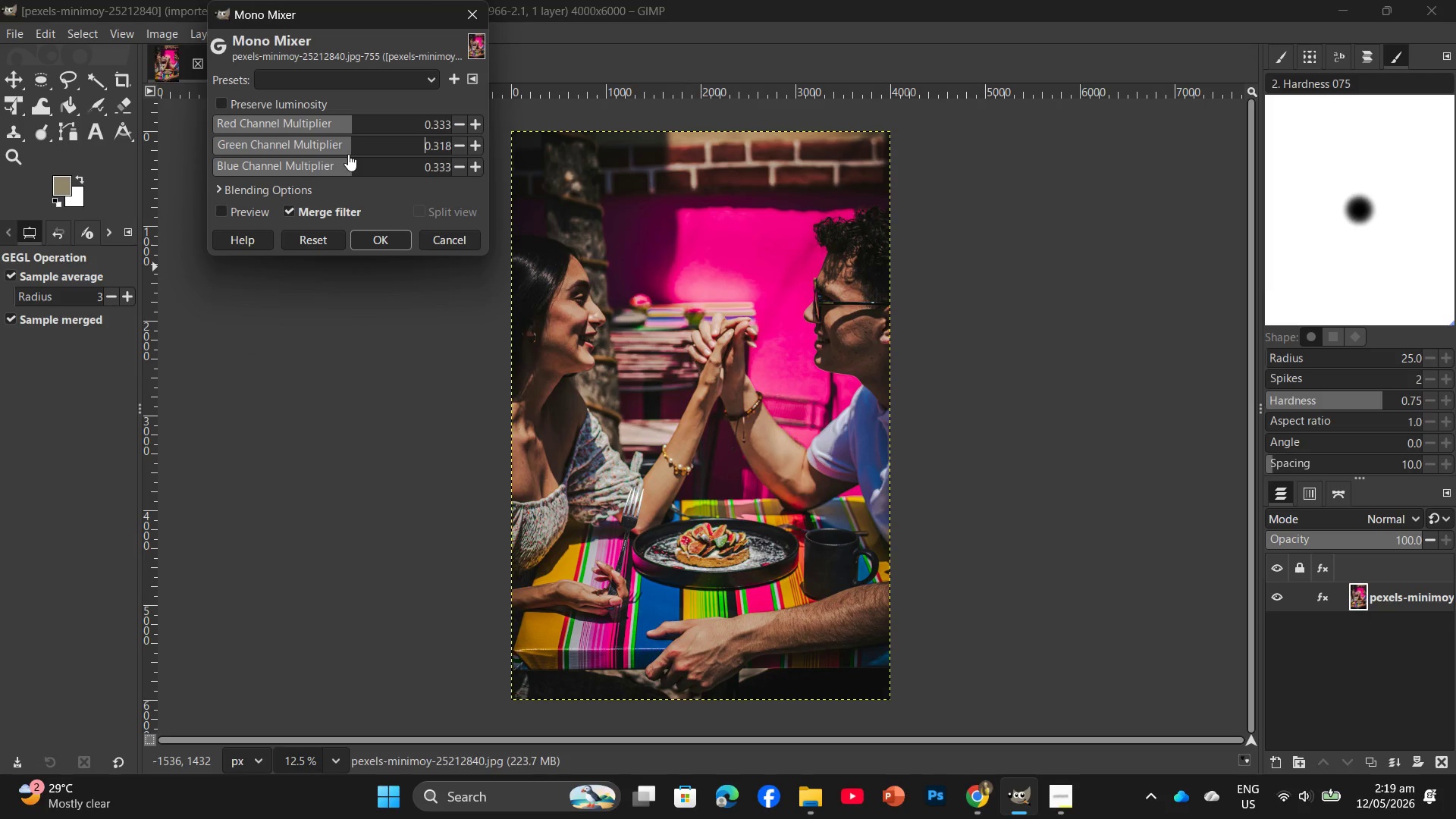 
left_click([348, 154])
 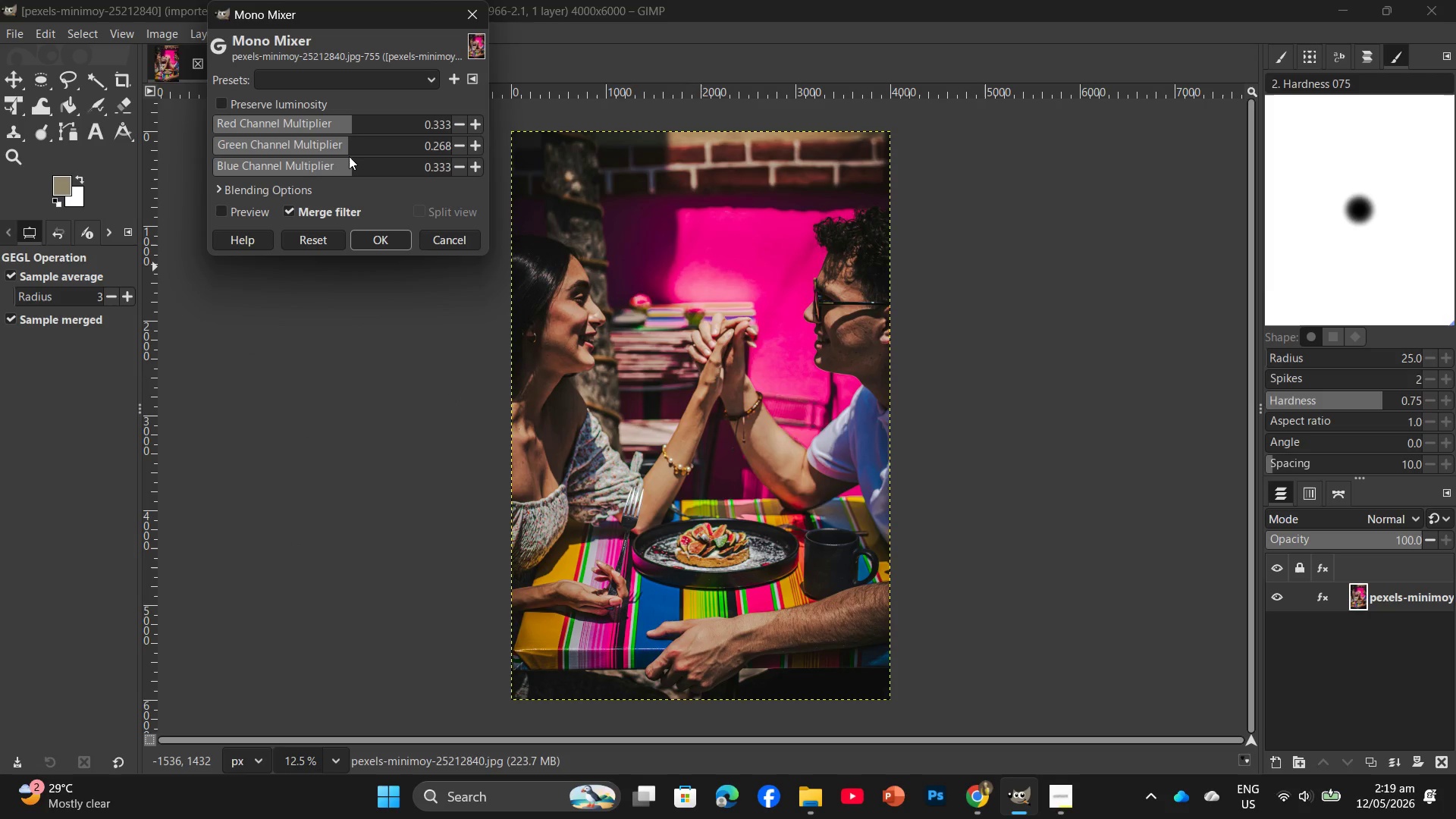 
left_click([350, 153])
 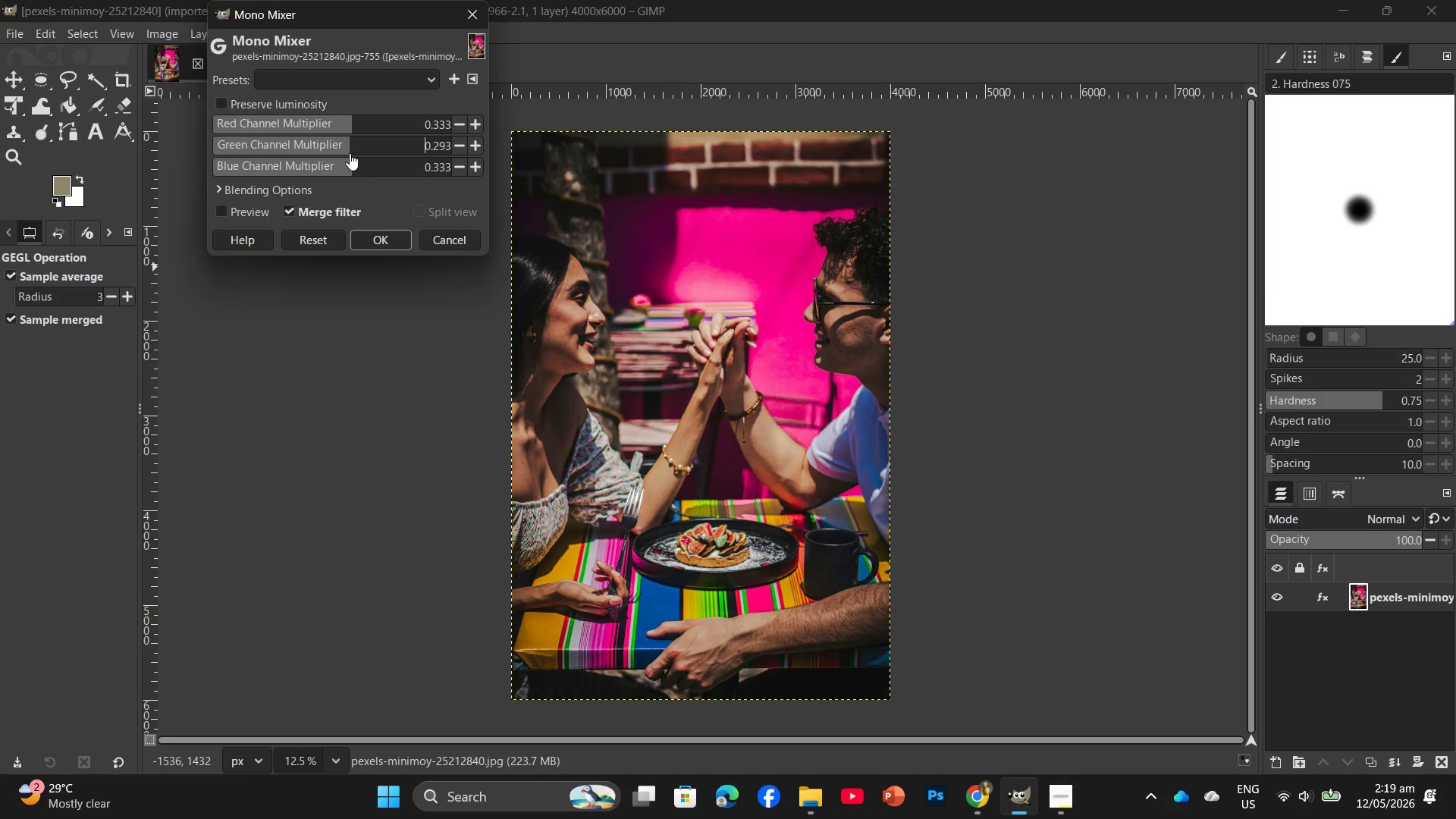 
left_click([349, 153])
 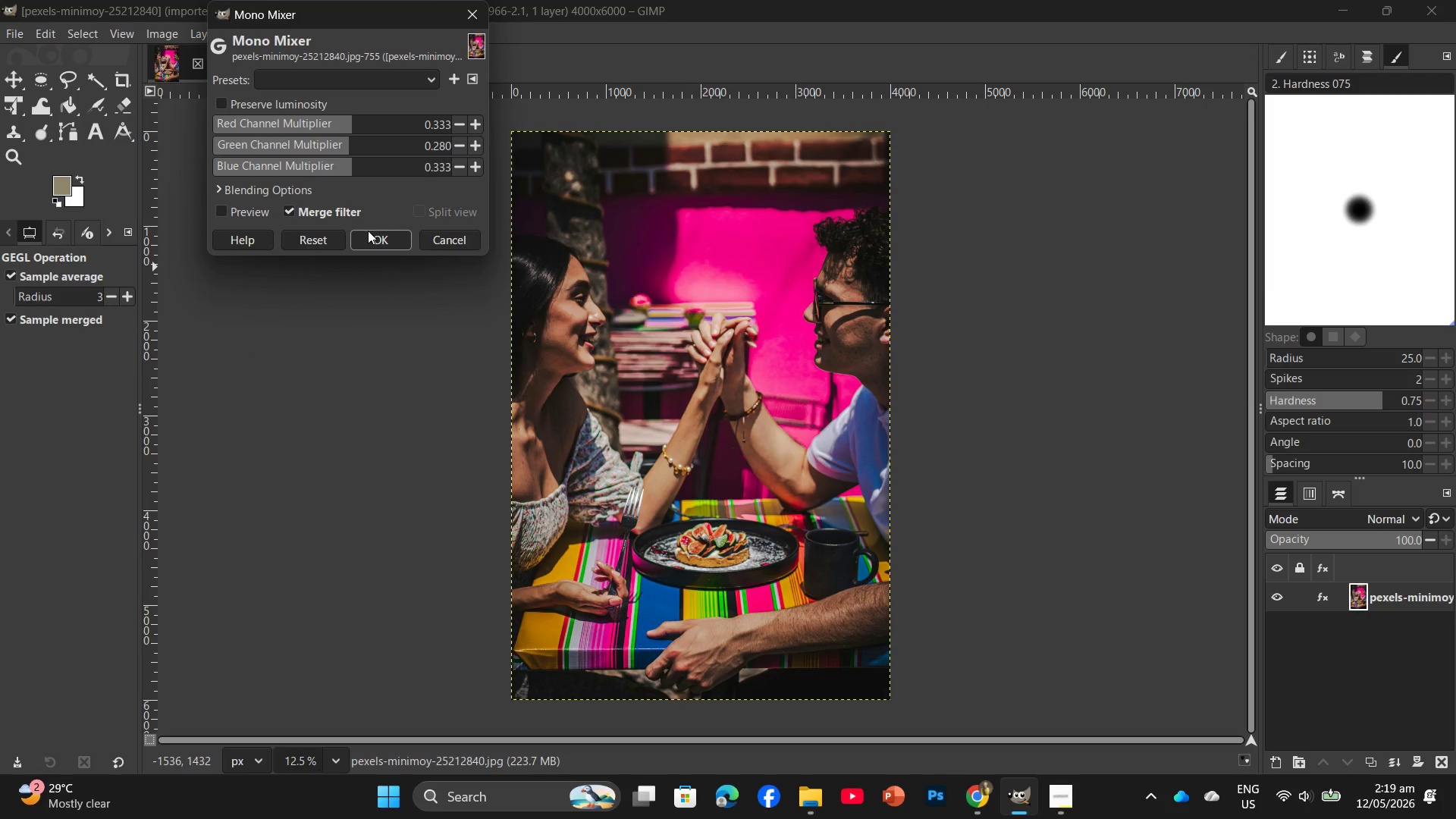 
double_click([377, 249])
 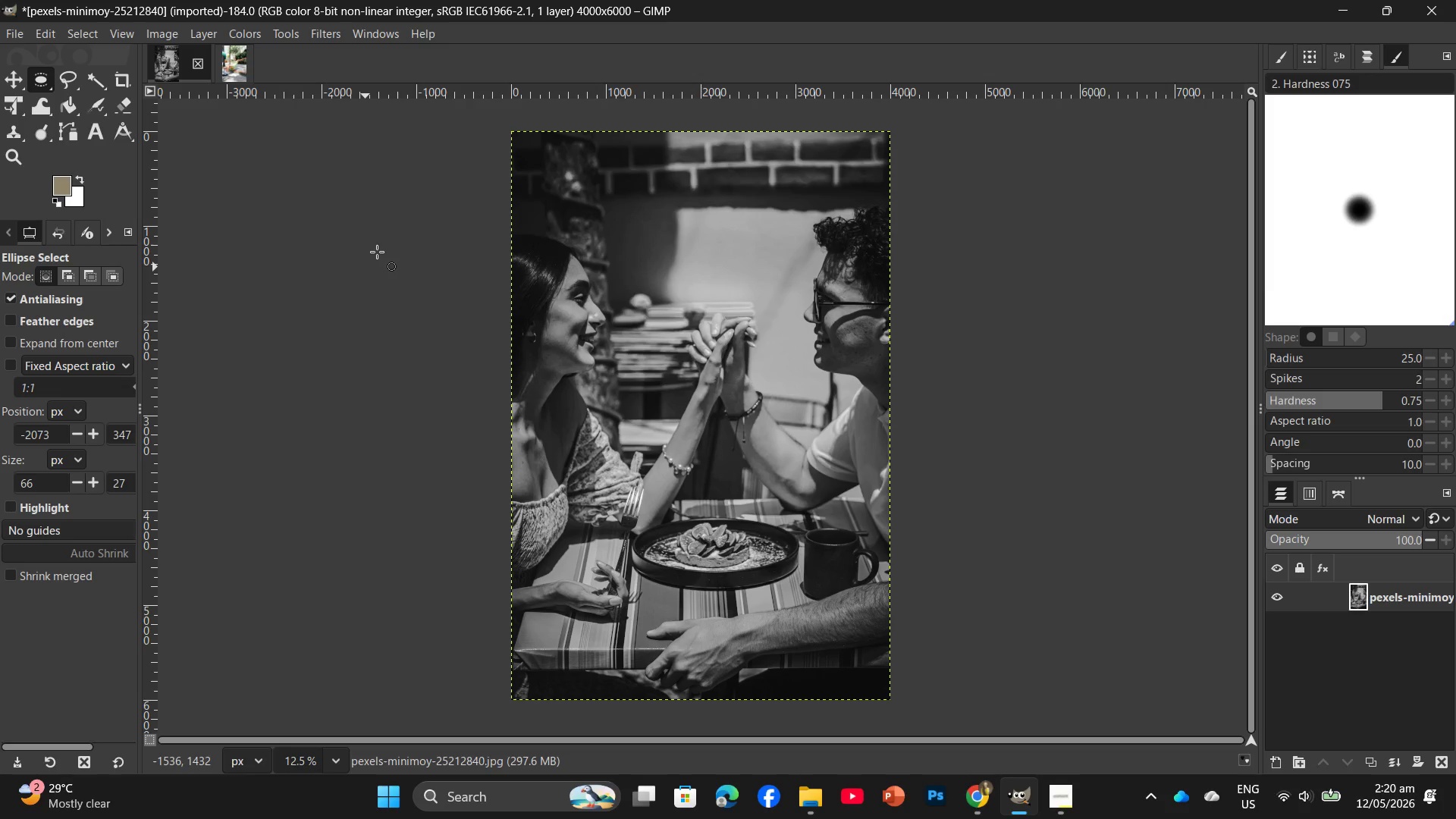 
wait(16.8)
 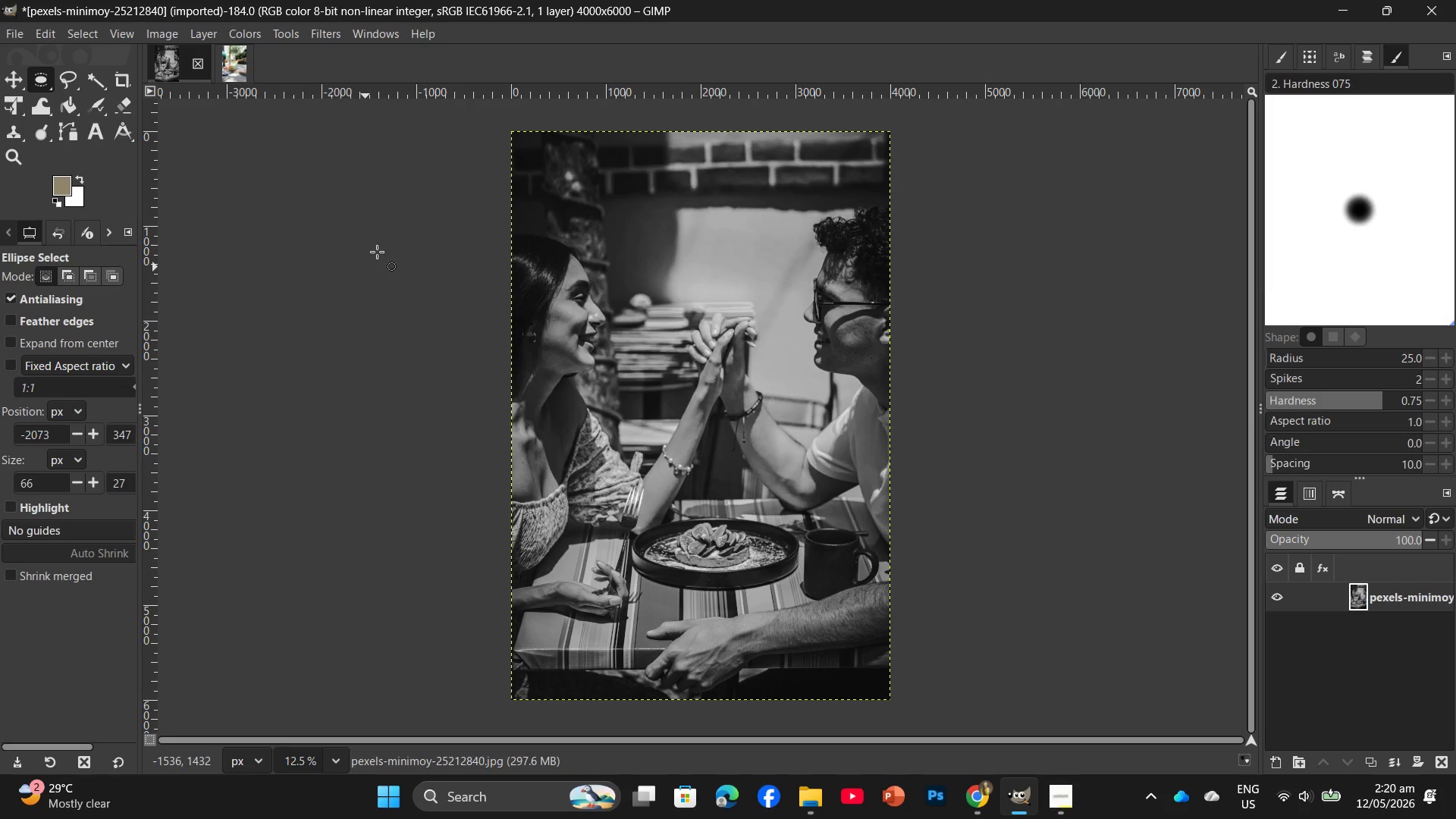 
left_click([256, 39])
 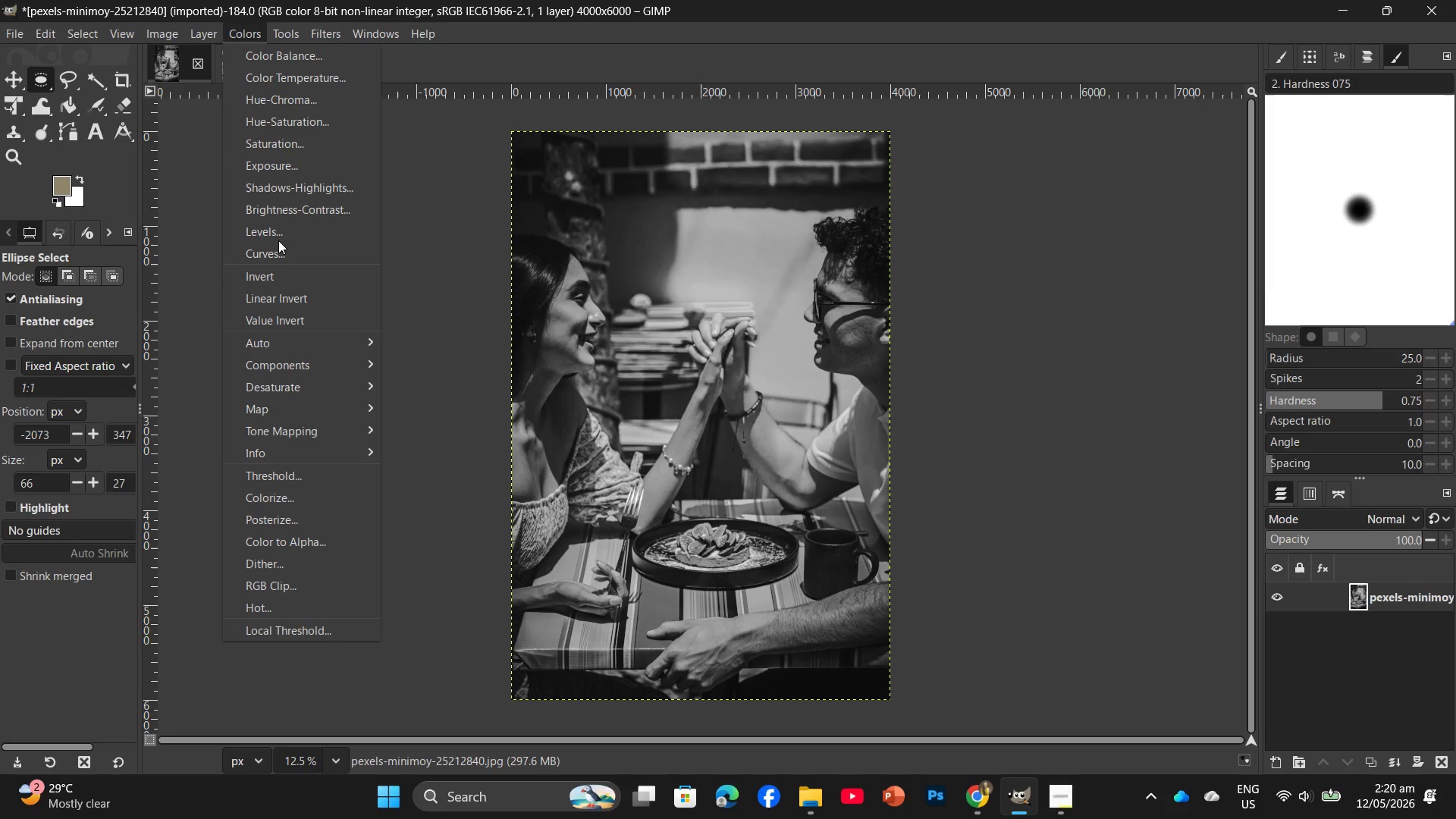 
left_click([275, 249])
 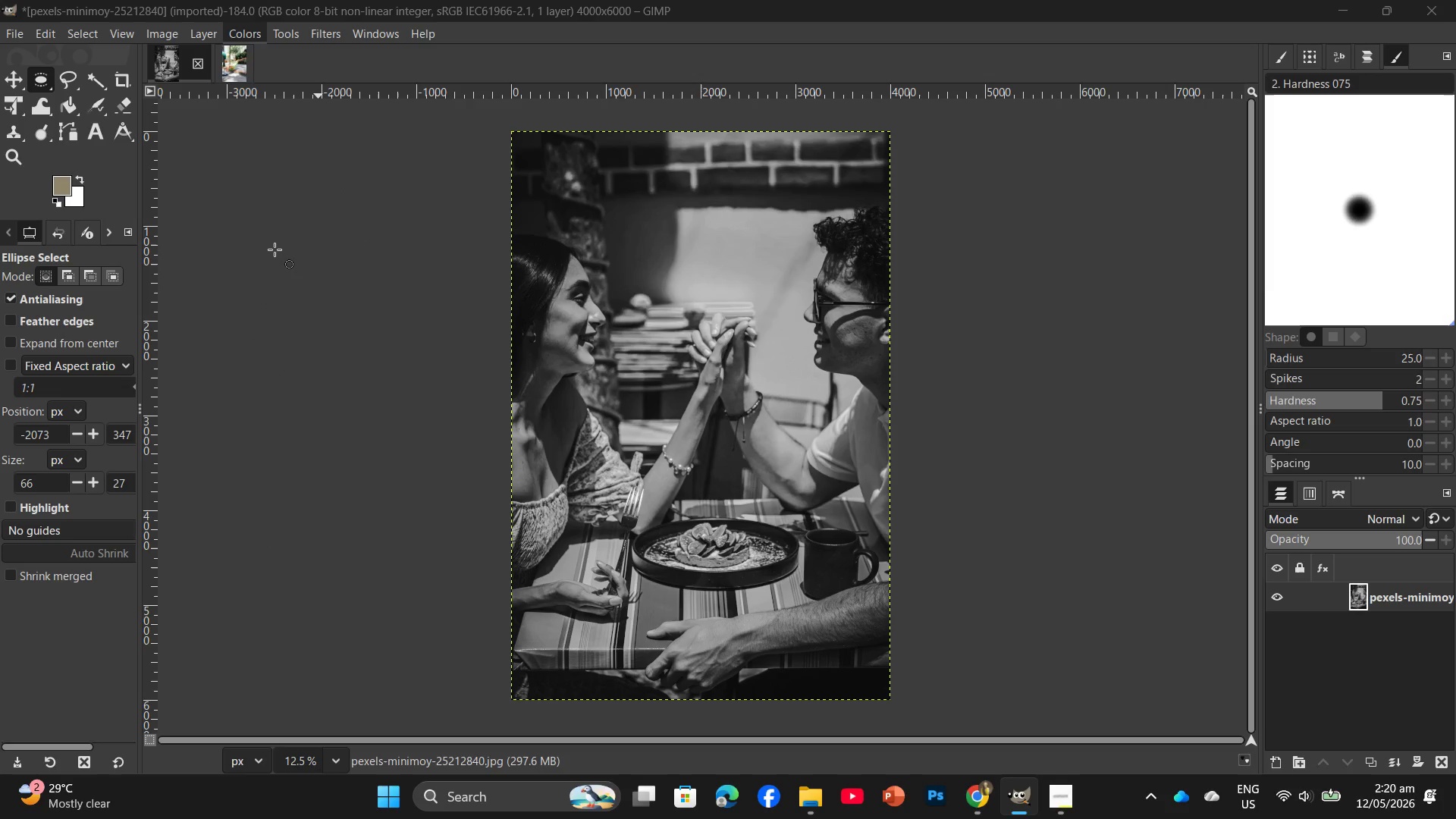 
left_click([348, 222])
 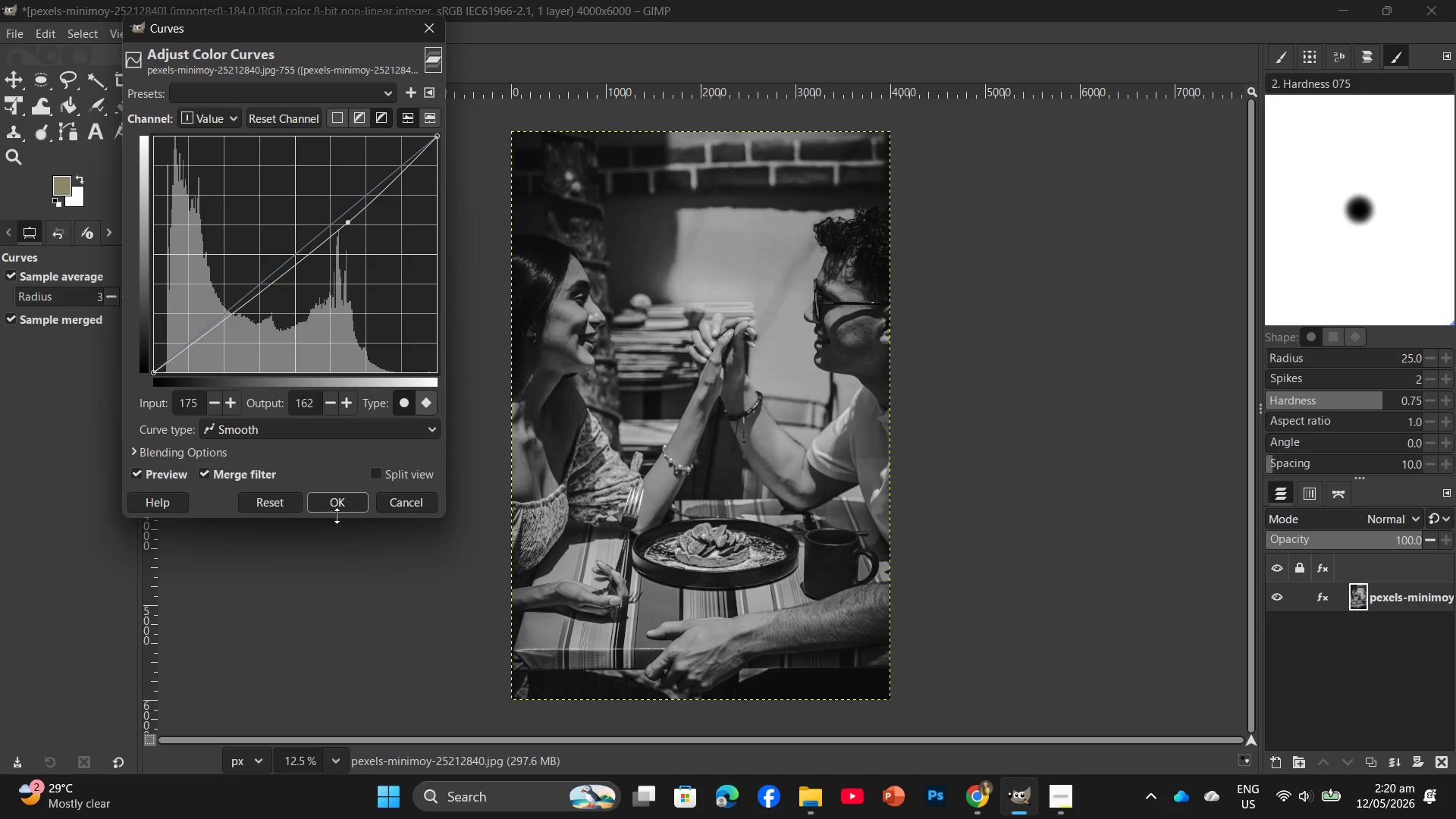 
left_click([325, 493])
 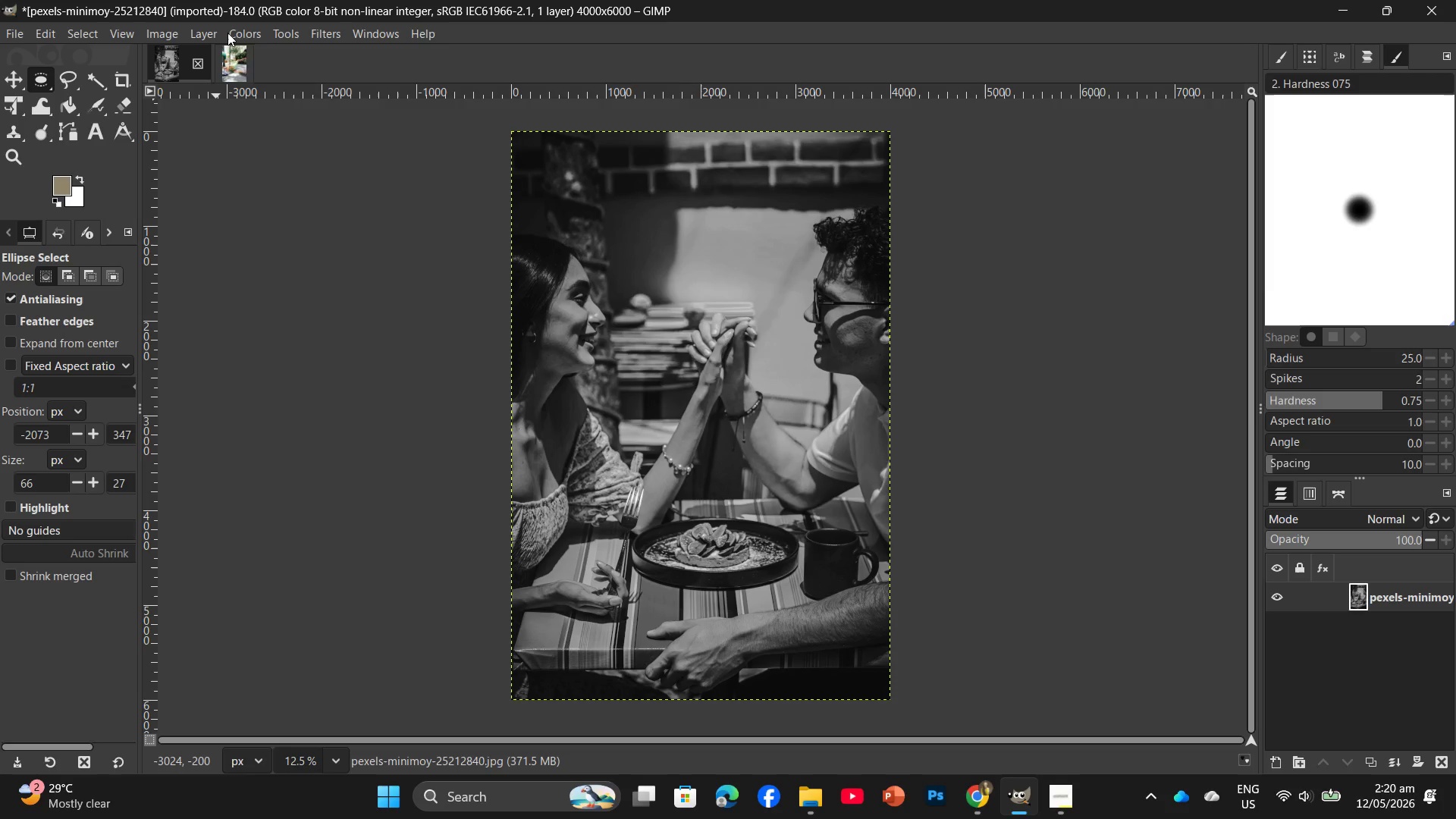 
left_click([246, 36])
 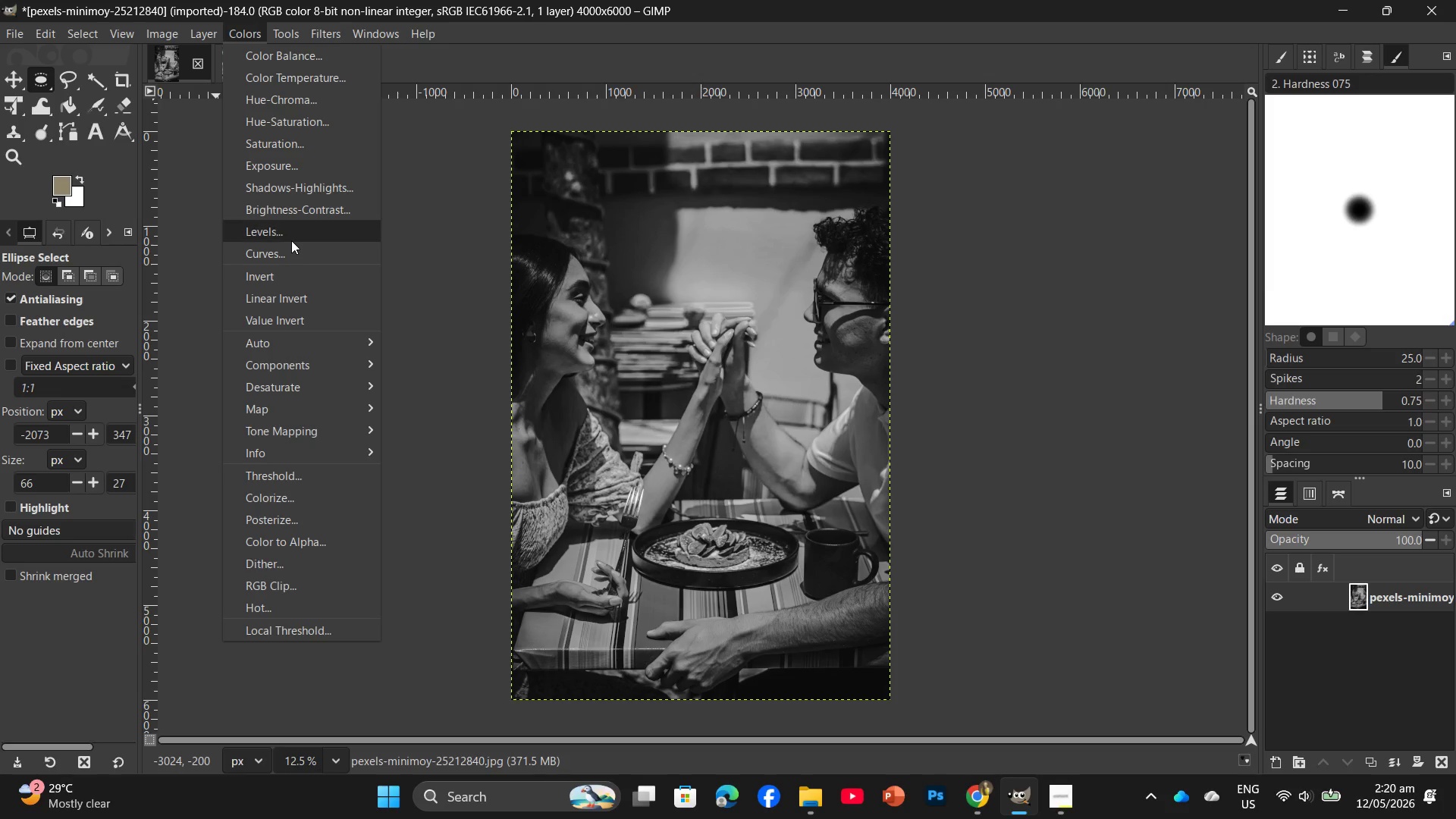 
left_click([291, 240])
 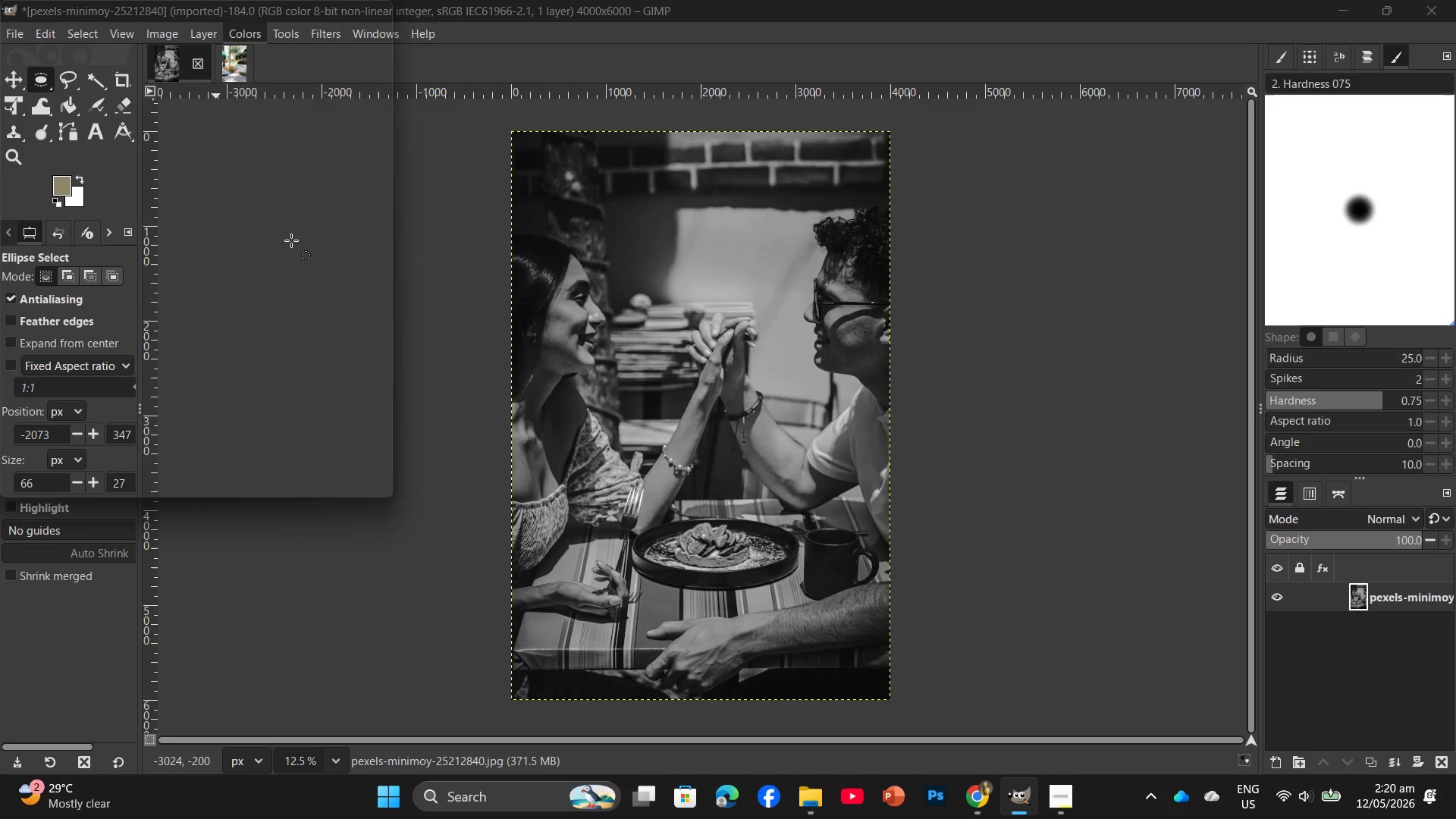 
left_click([73, 347])
 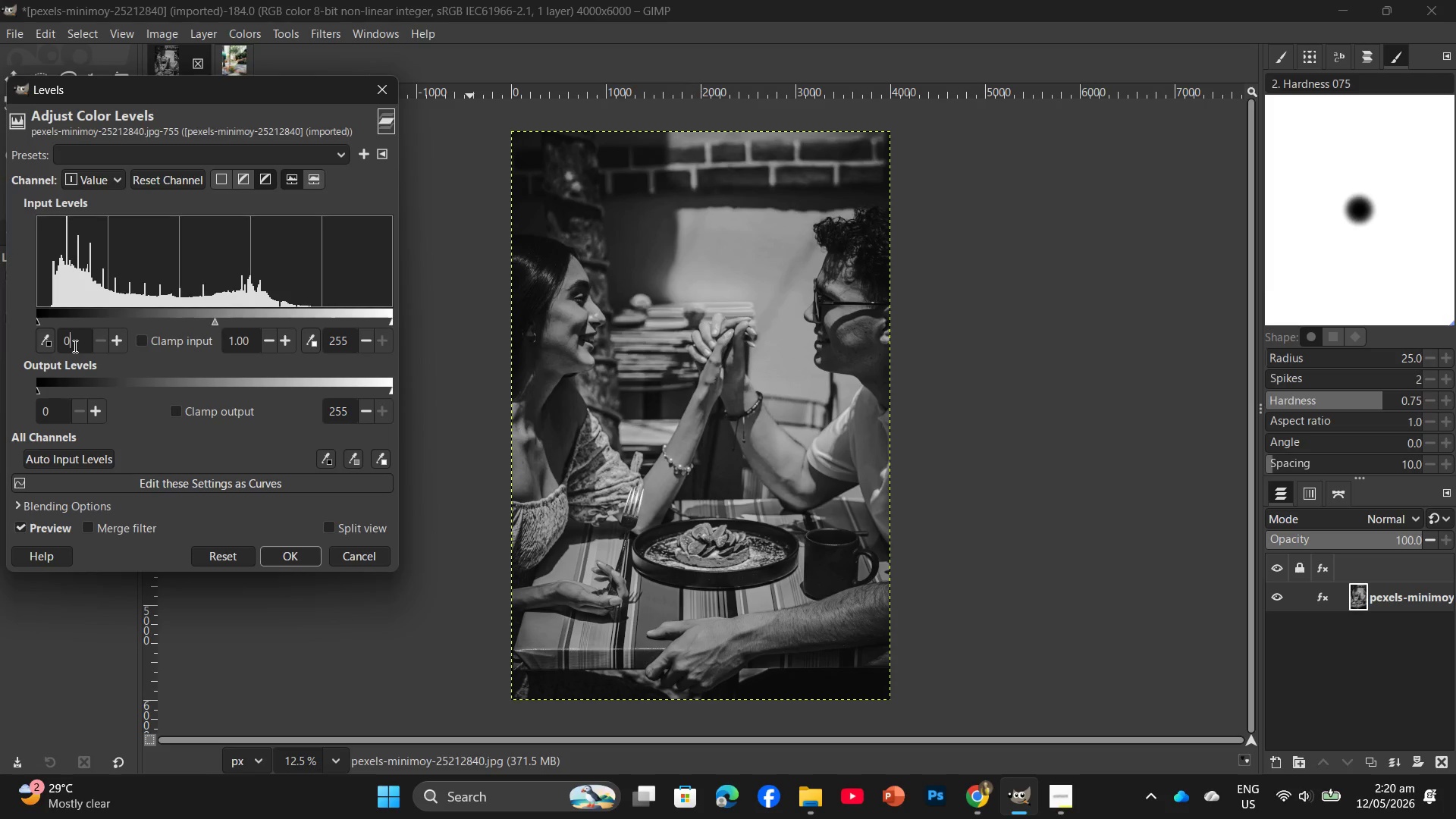 
key(Backspace)
 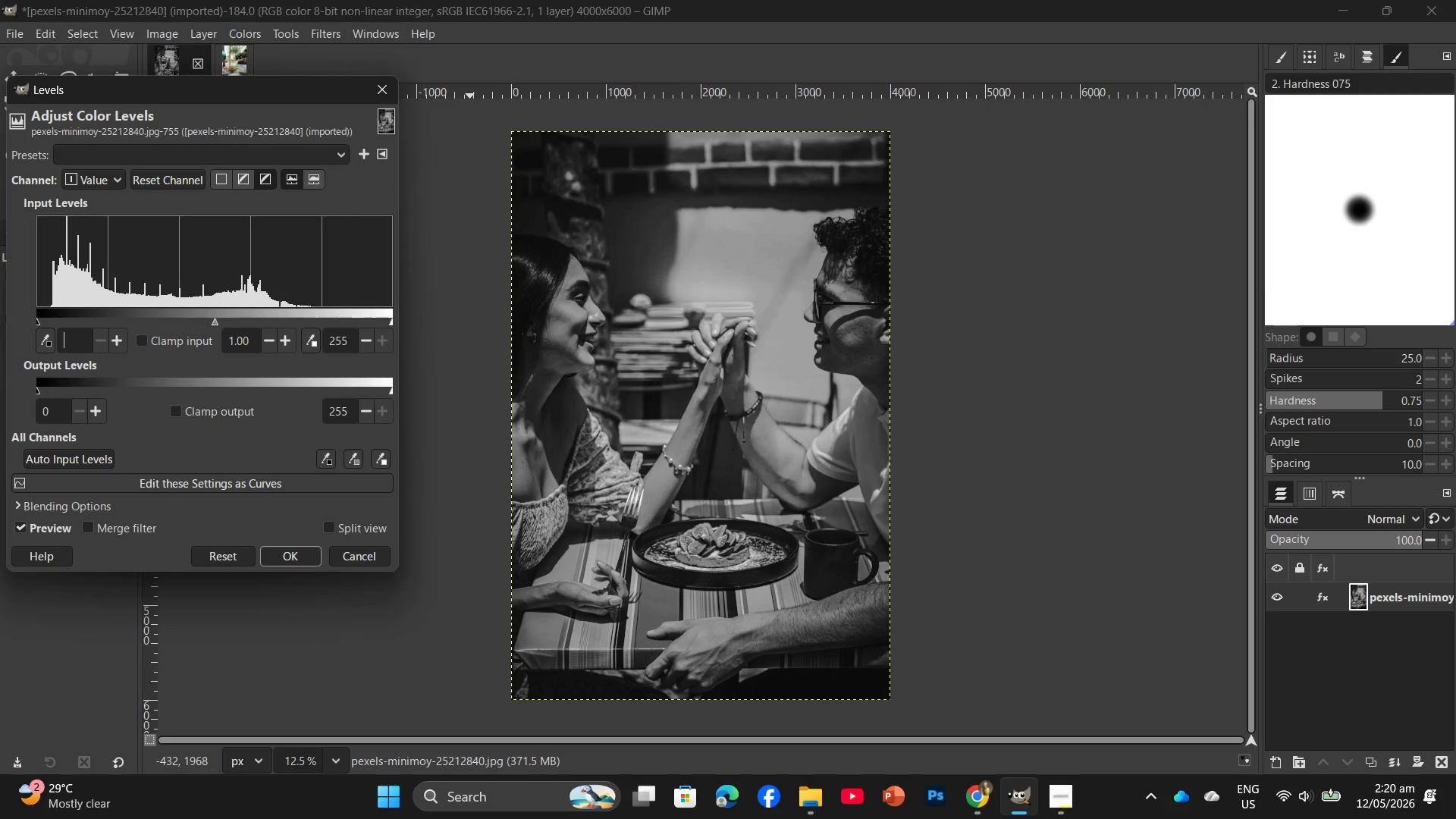 
key(Numpad1)
 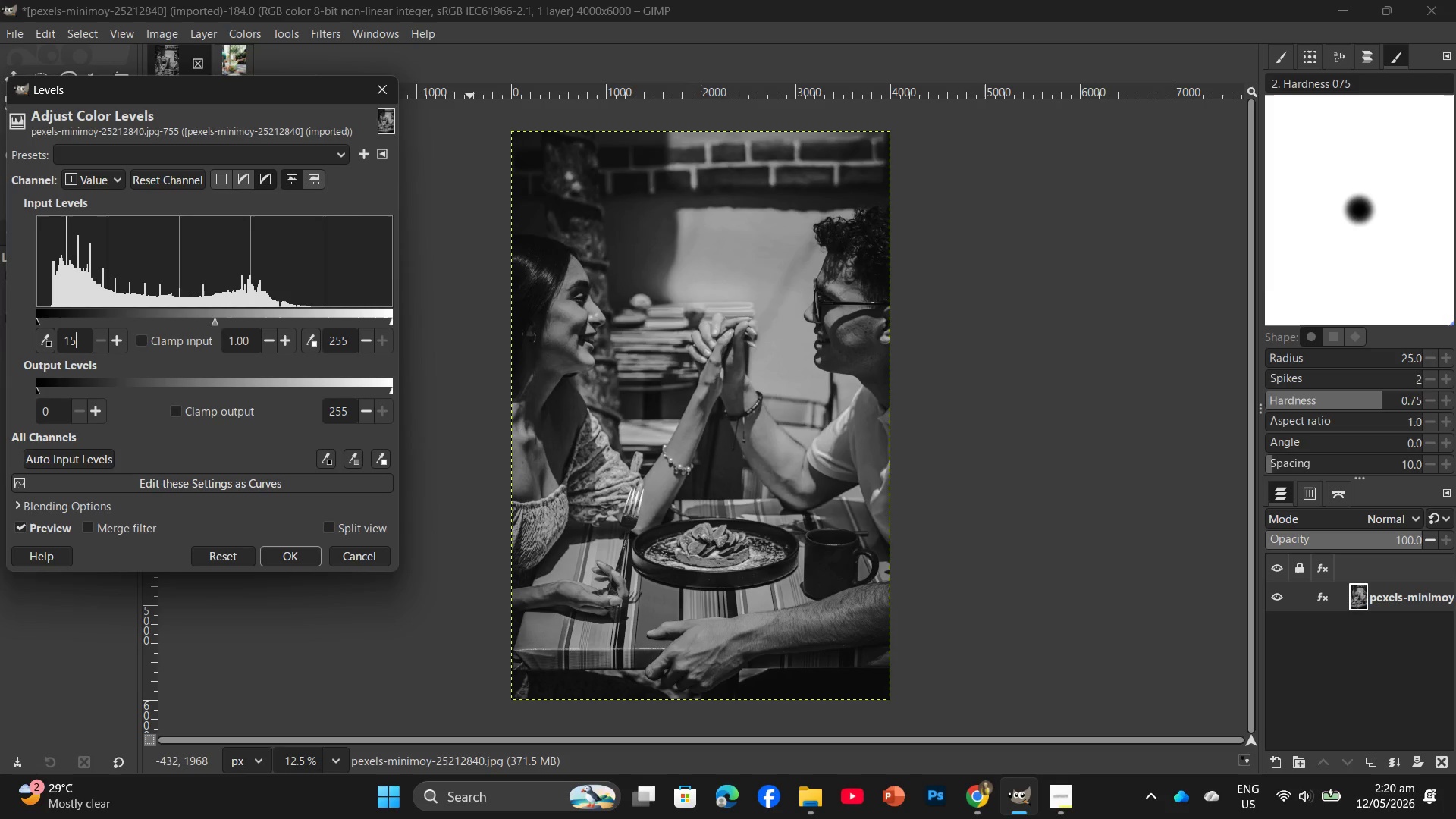 
key(Numpad5)
 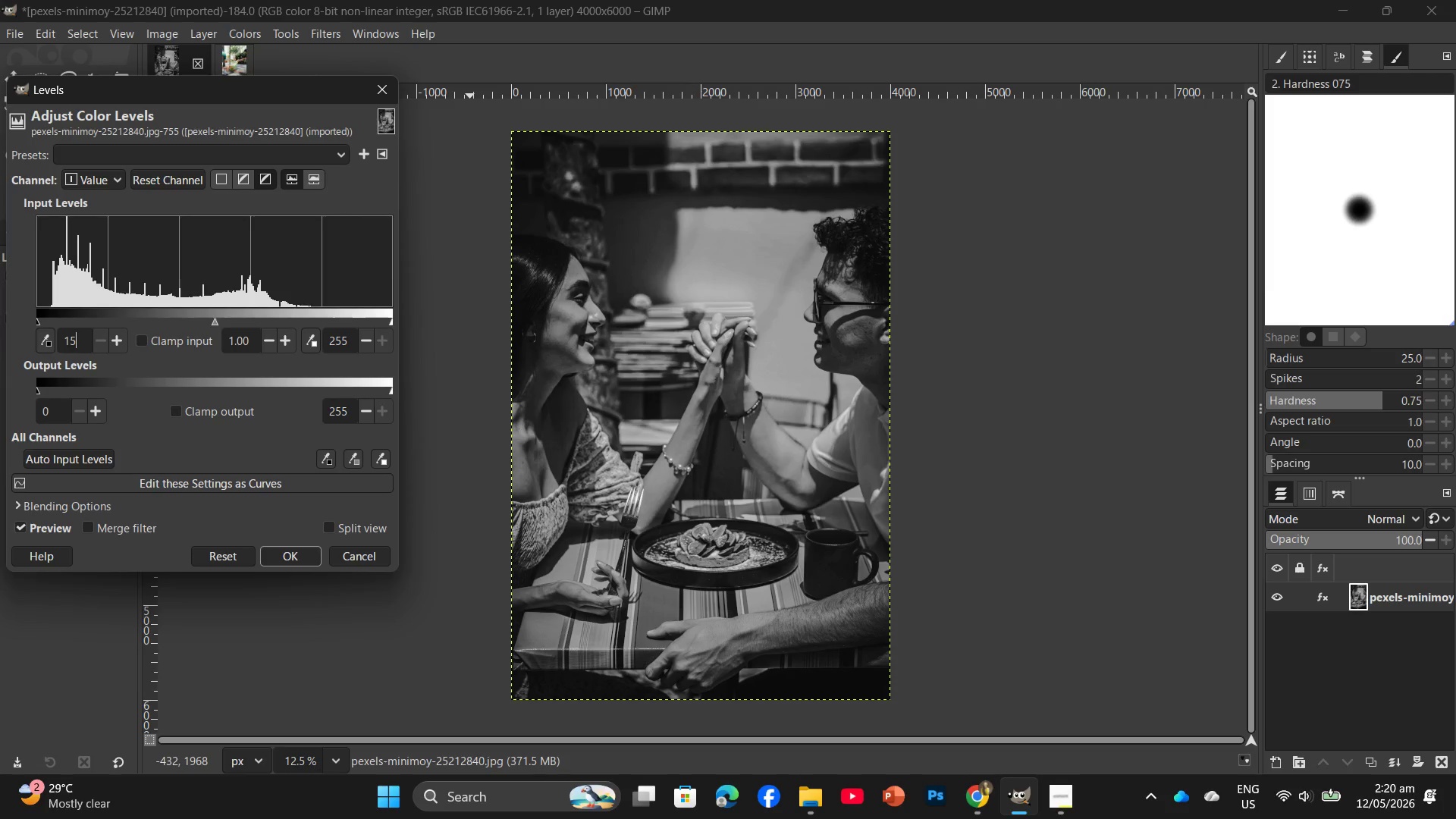 
key(Enter)
 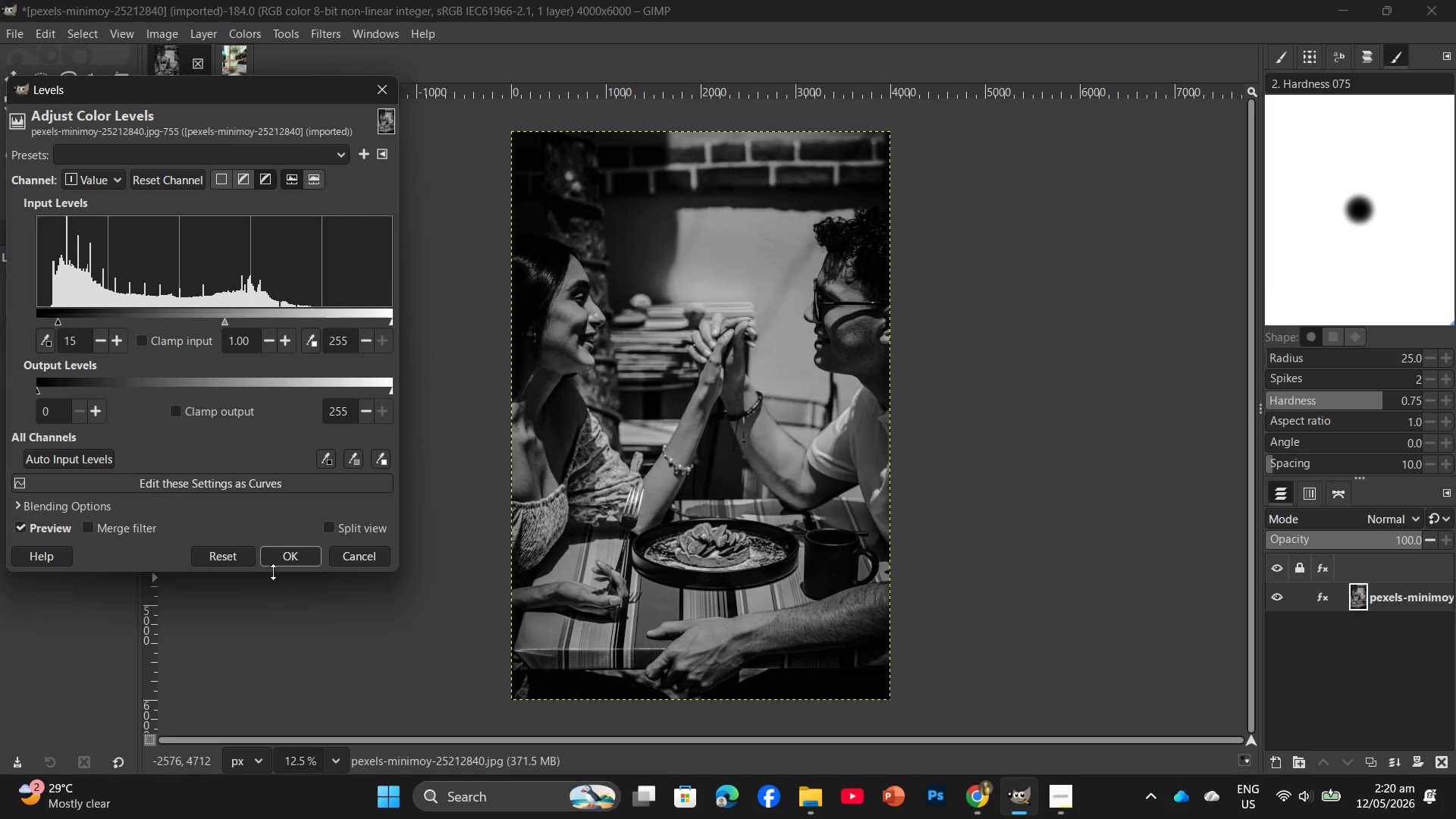 
left_click([283, 560])
 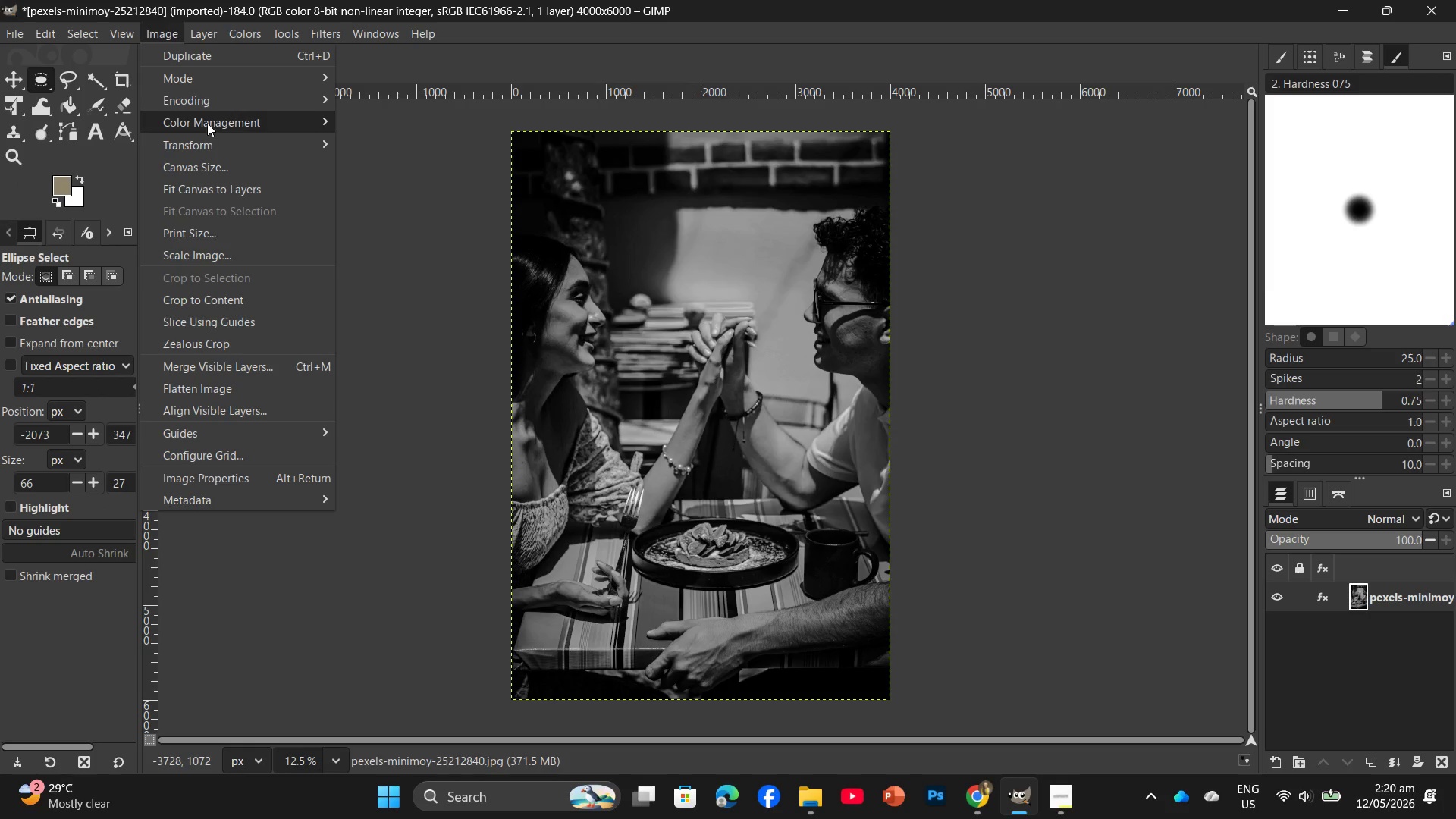 
left_click([359, 124])
 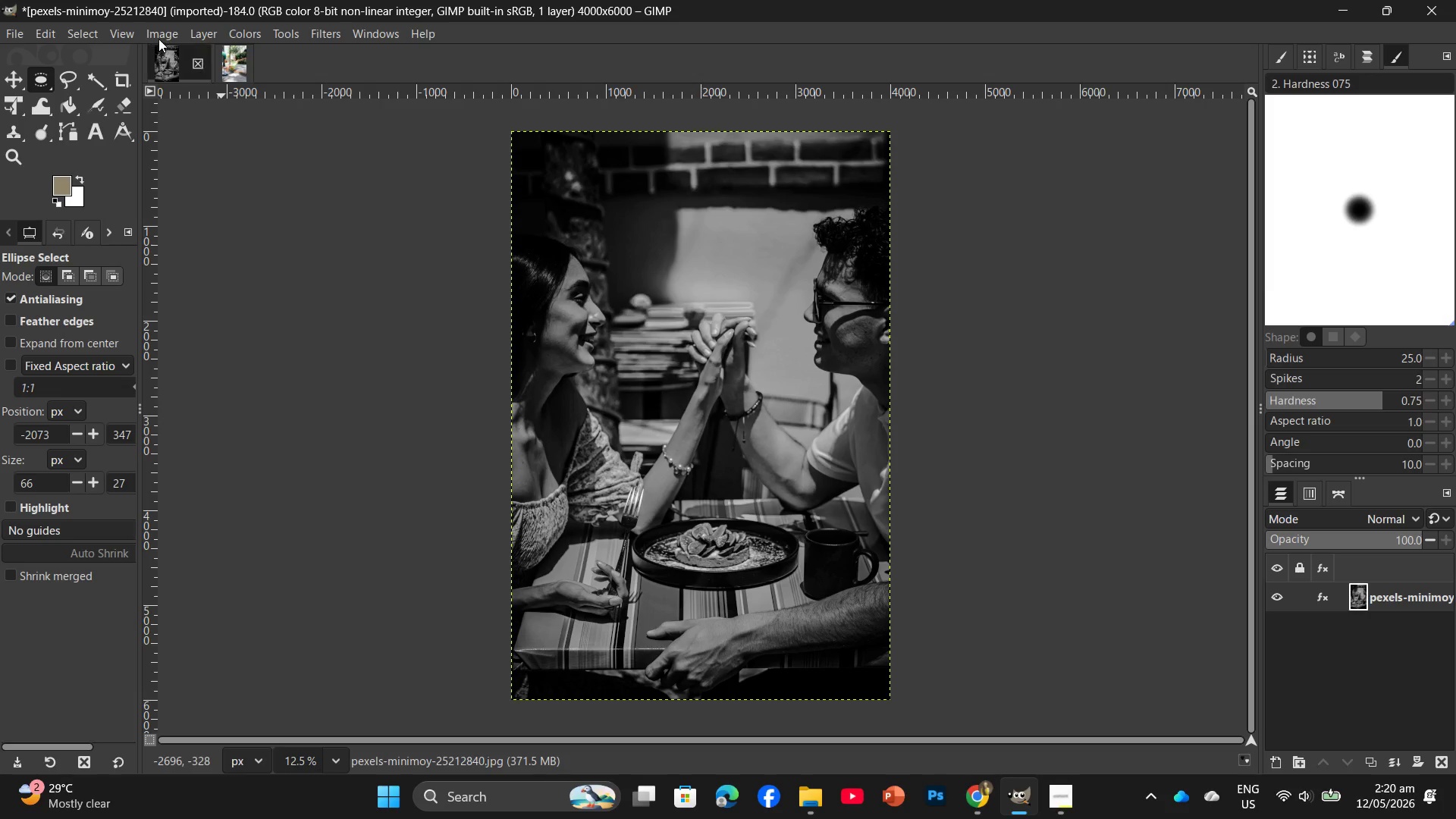 
left_click([158, 39])
 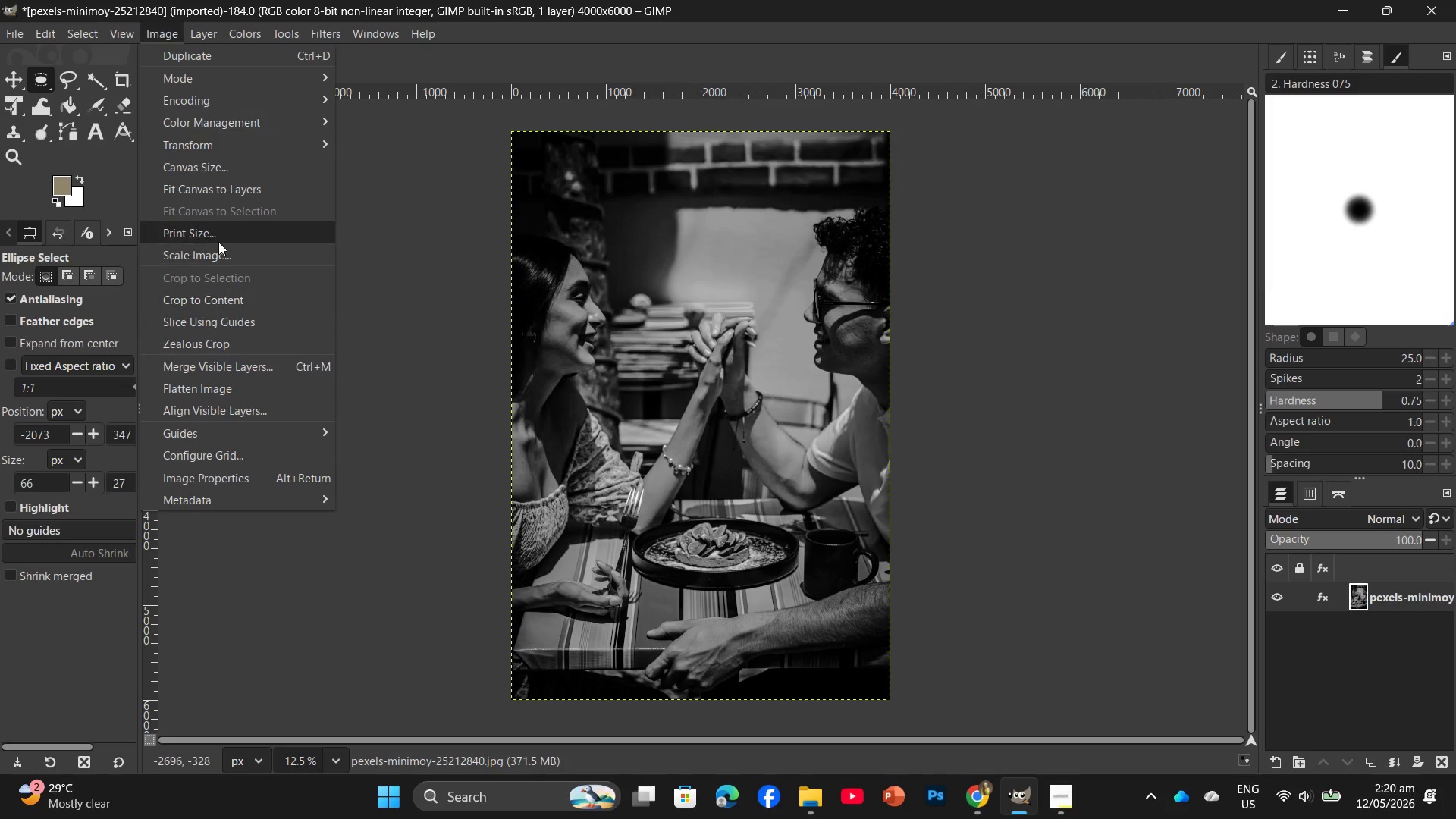 
left_click([216, 263])
 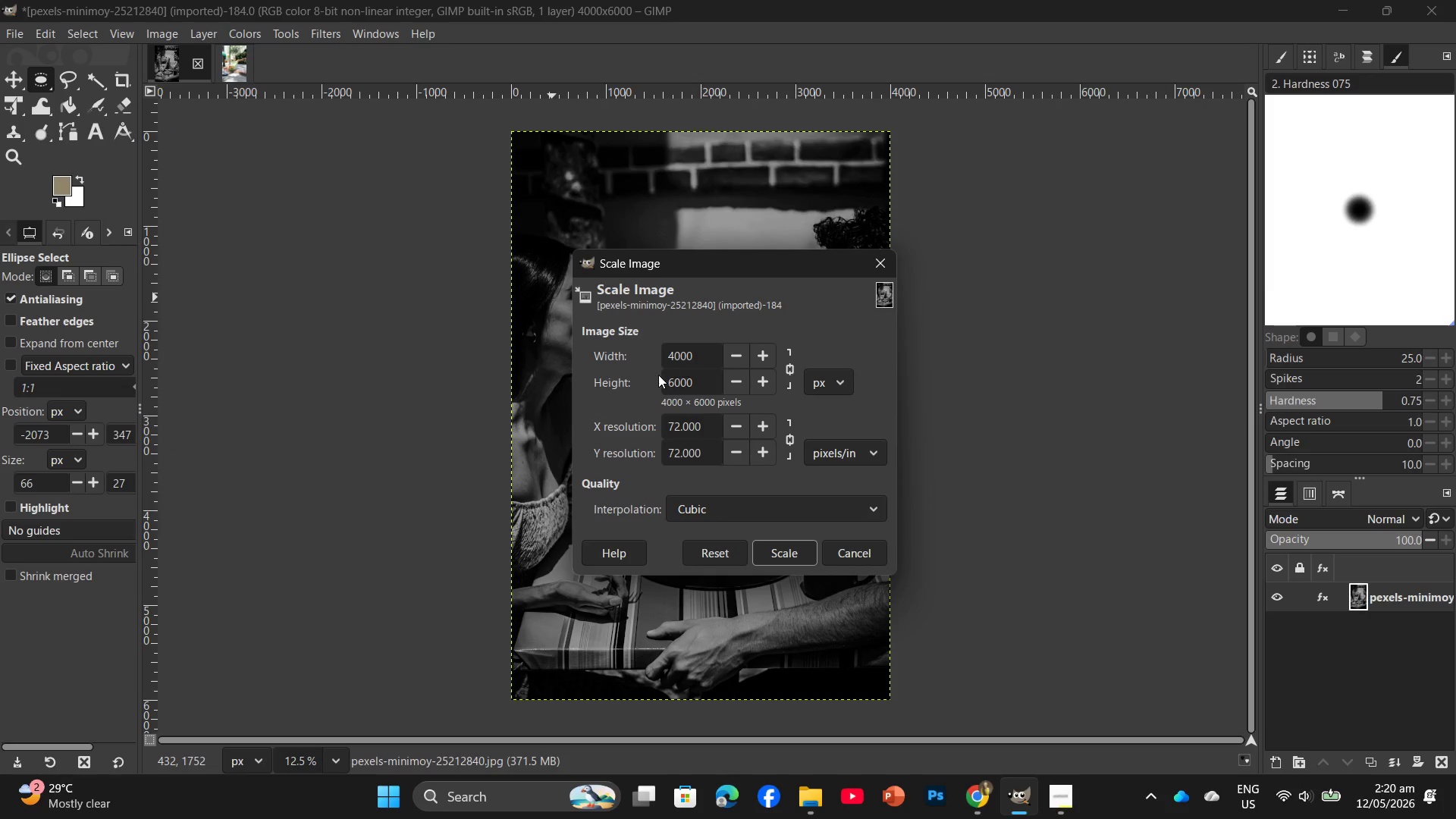 
left_click_drag(start_coordinate=[691, 382], to_coordinate=[632, 382])
 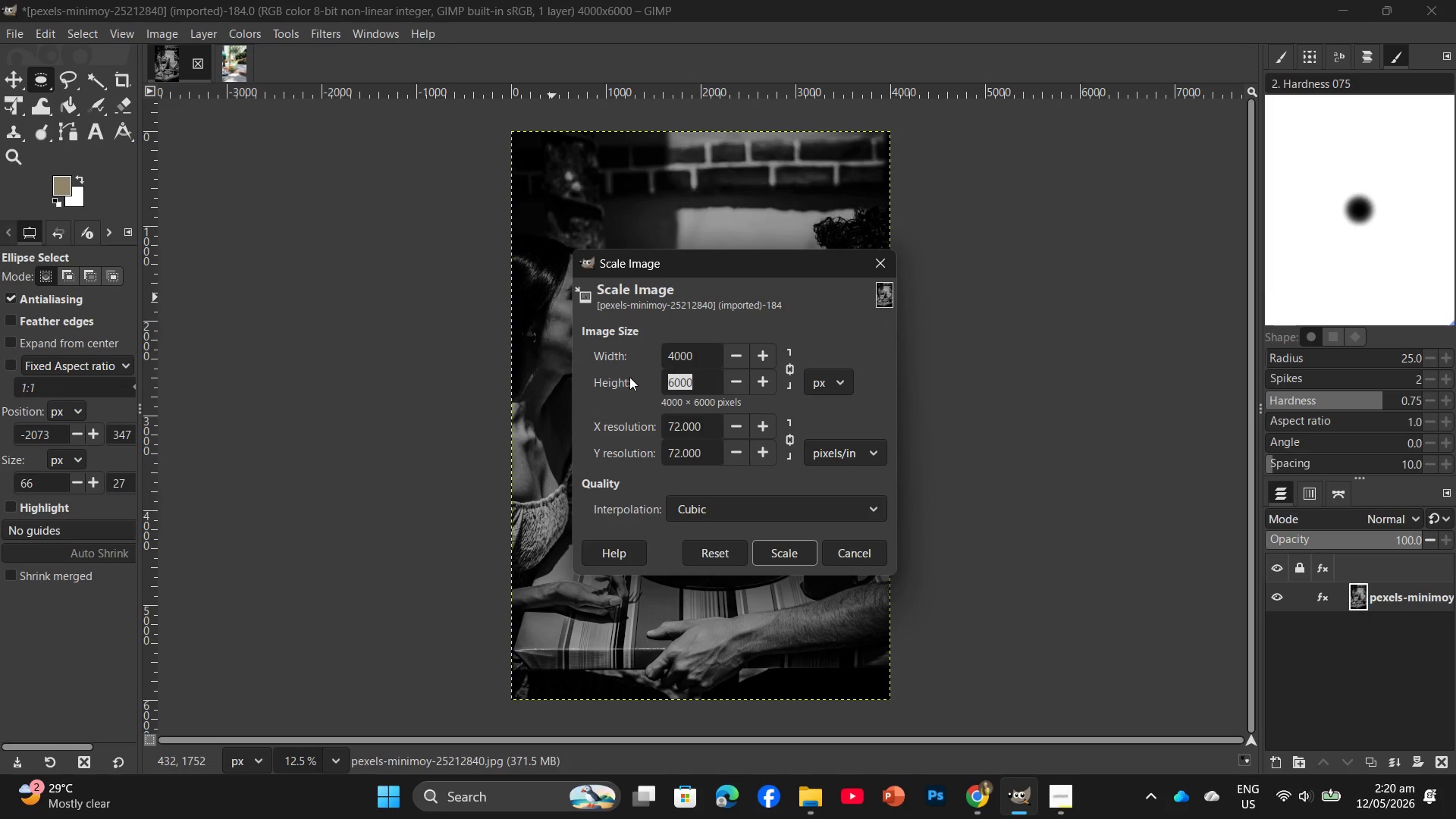 
key(Numpad2)
 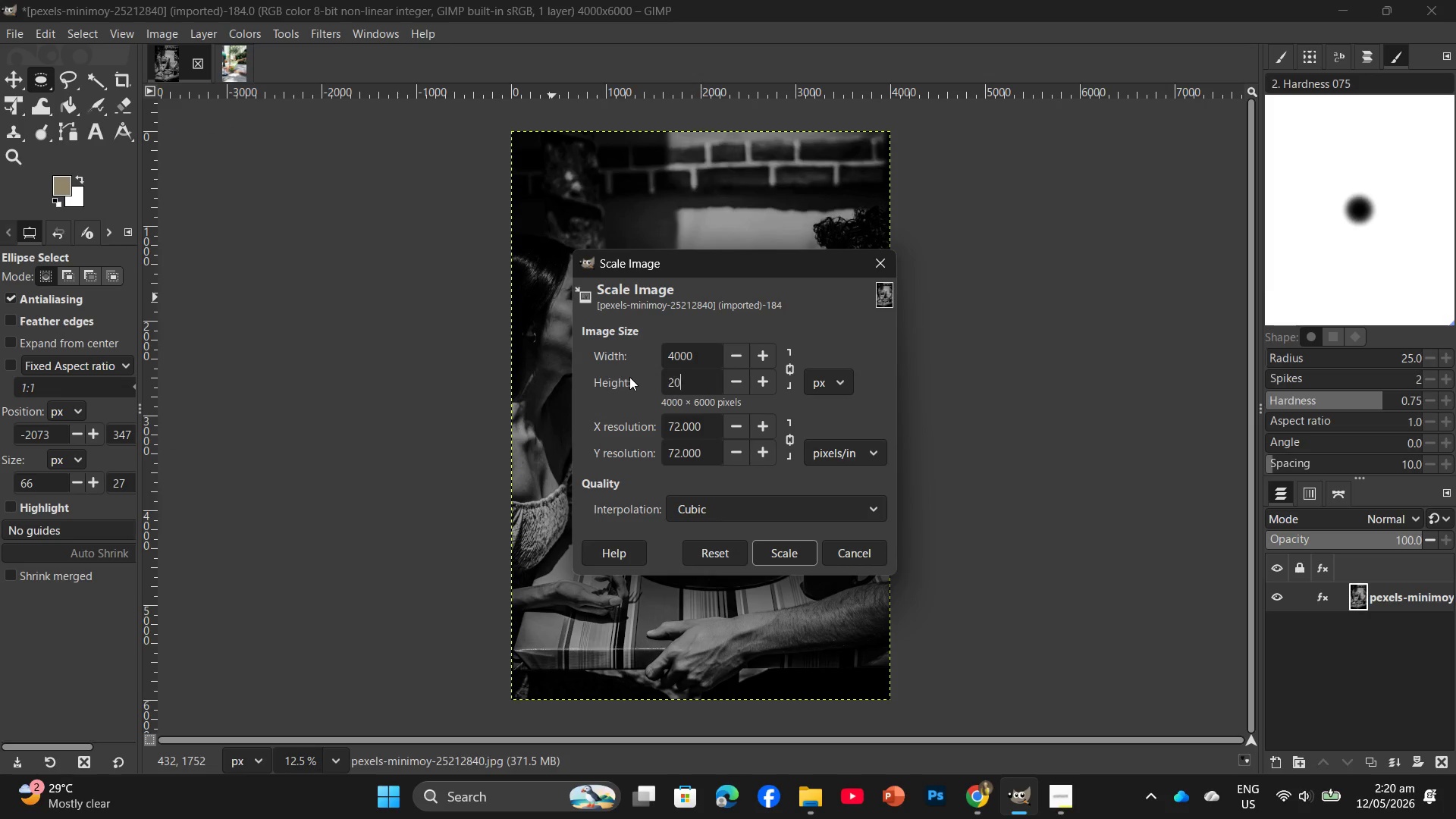 
key(Numpad0)
 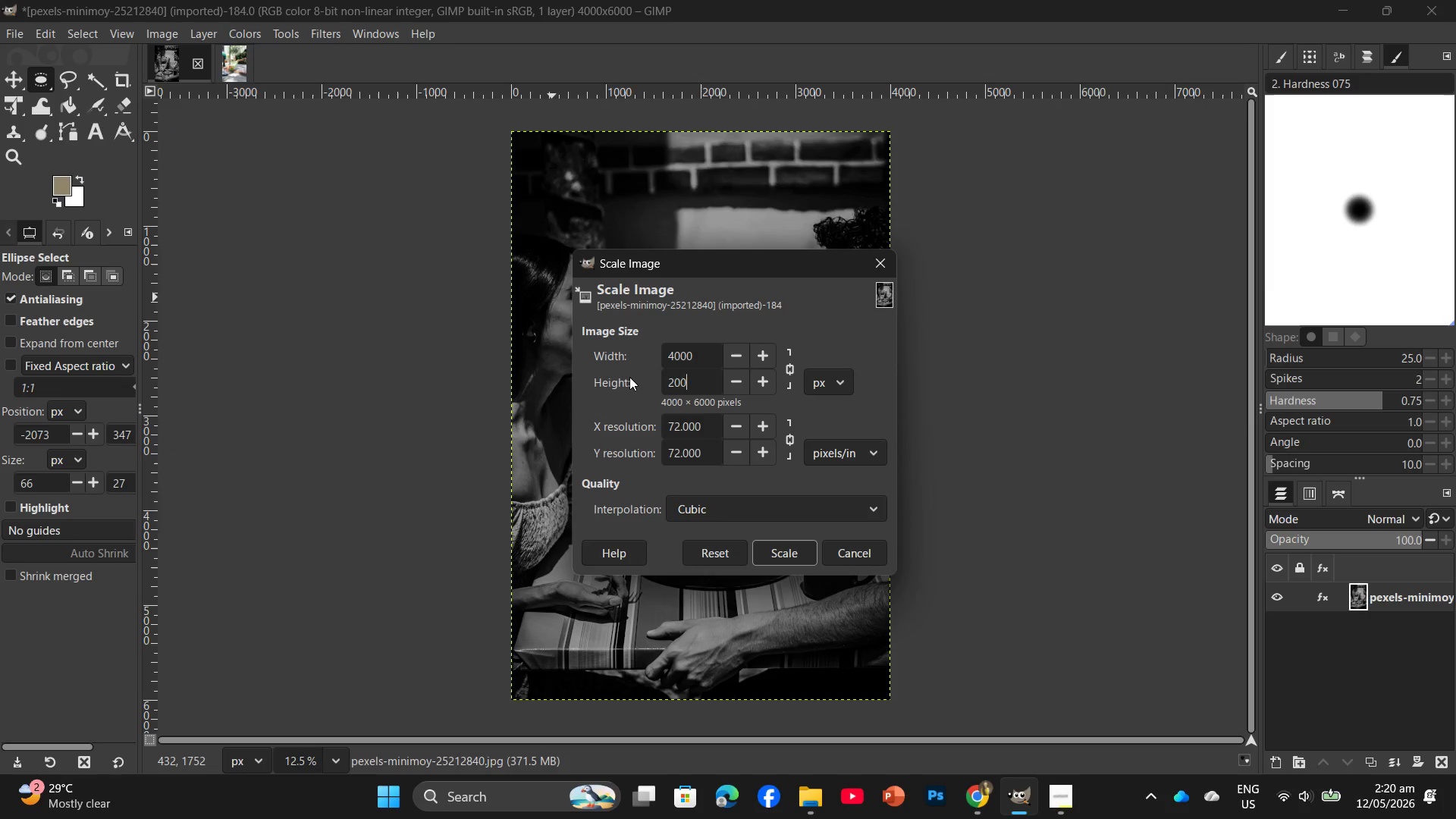 
key(Numpad0)
 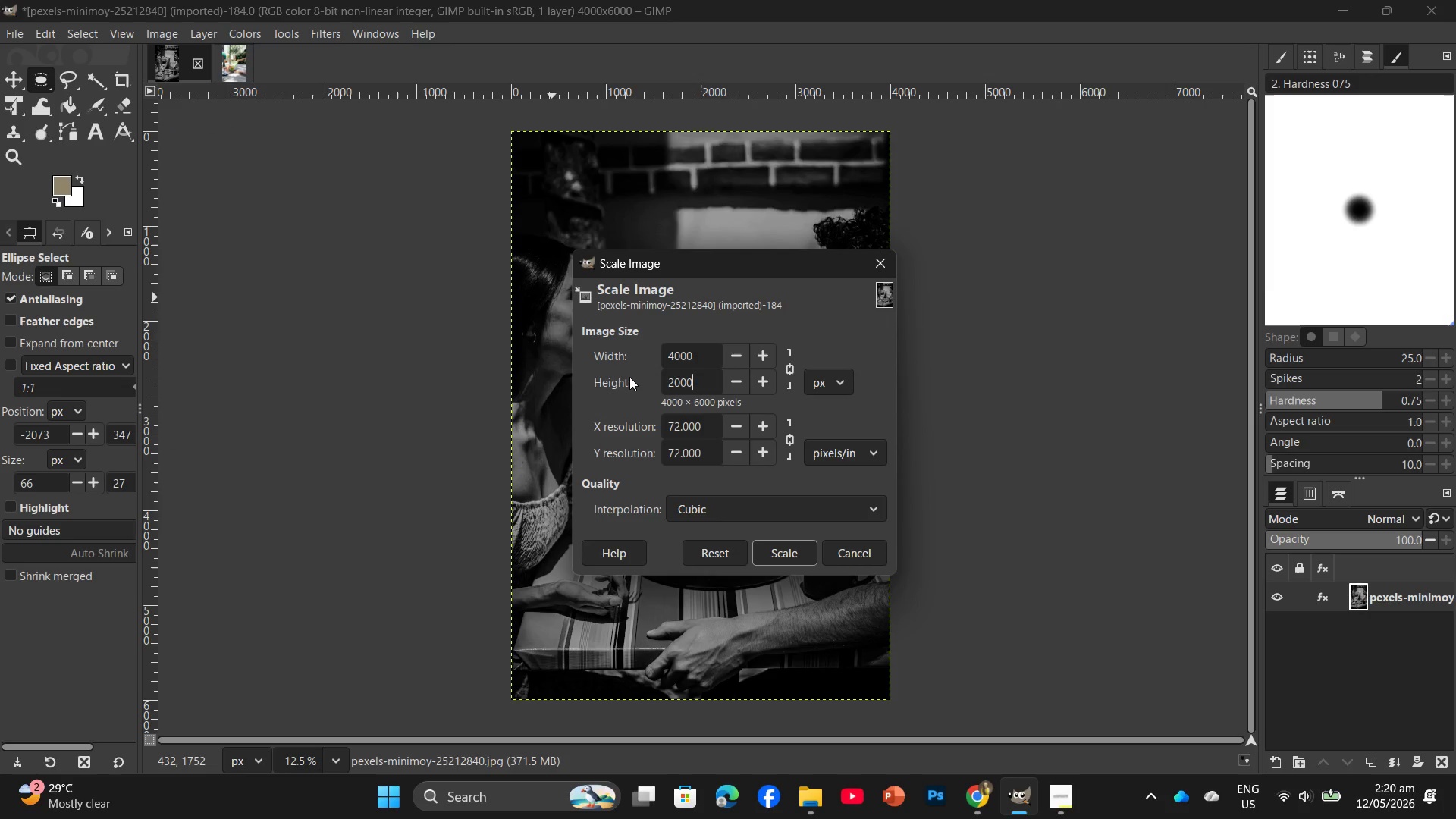 
key(Numpad0)
 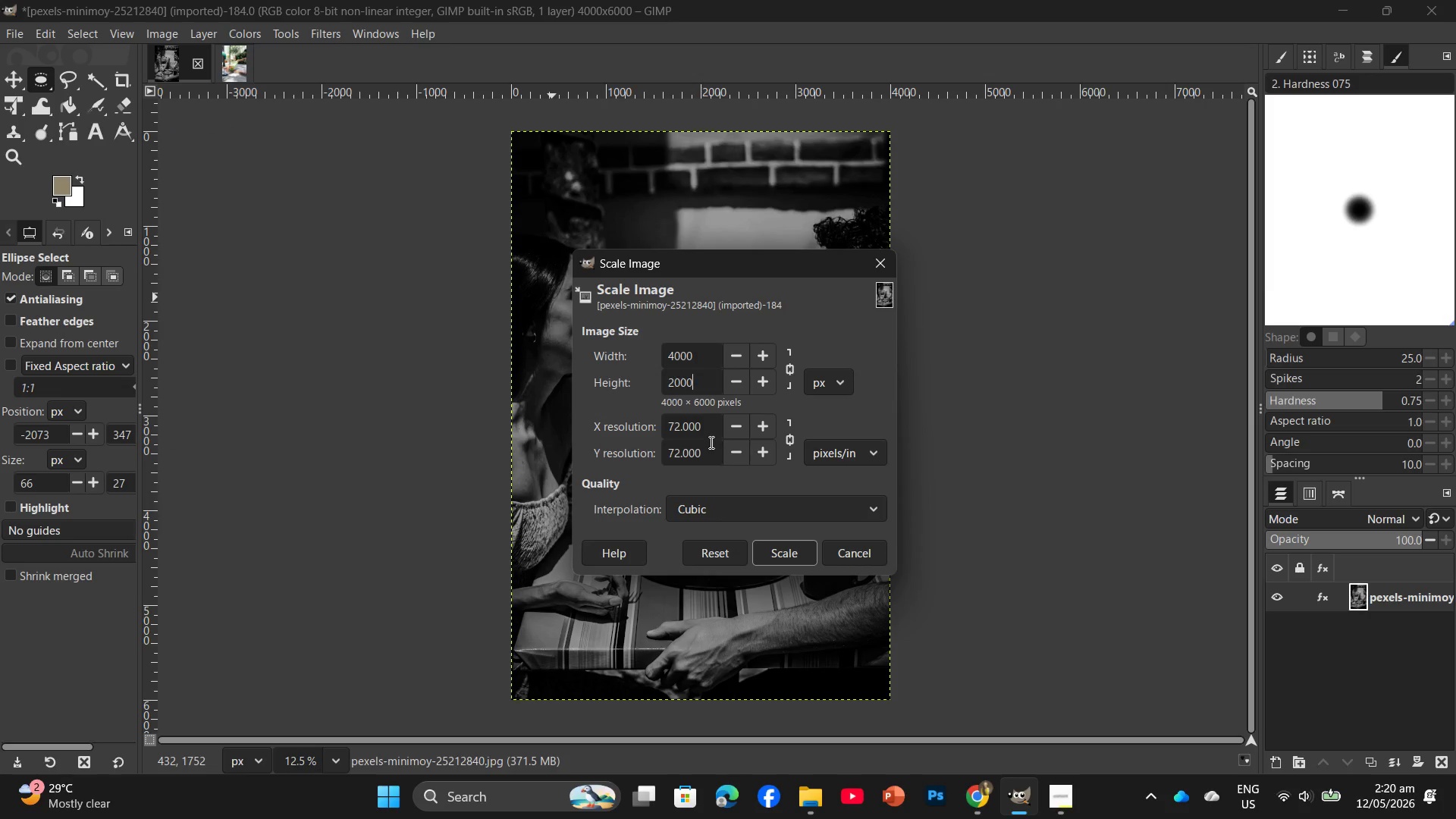 
left_click_drag(start_coordinate=[712, 428], to_coordinate=[626, 432])
 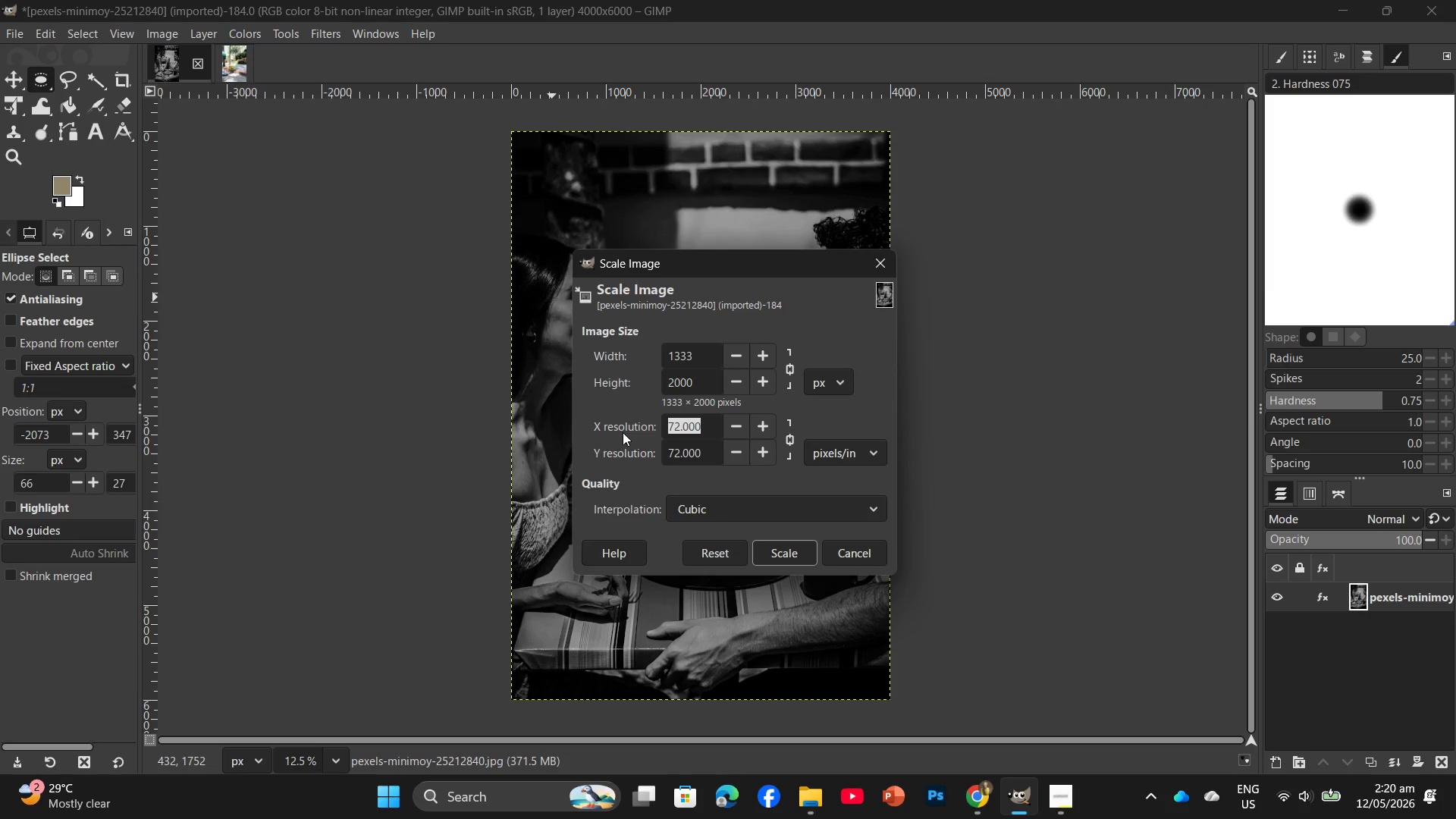 
key(Numpad3)
 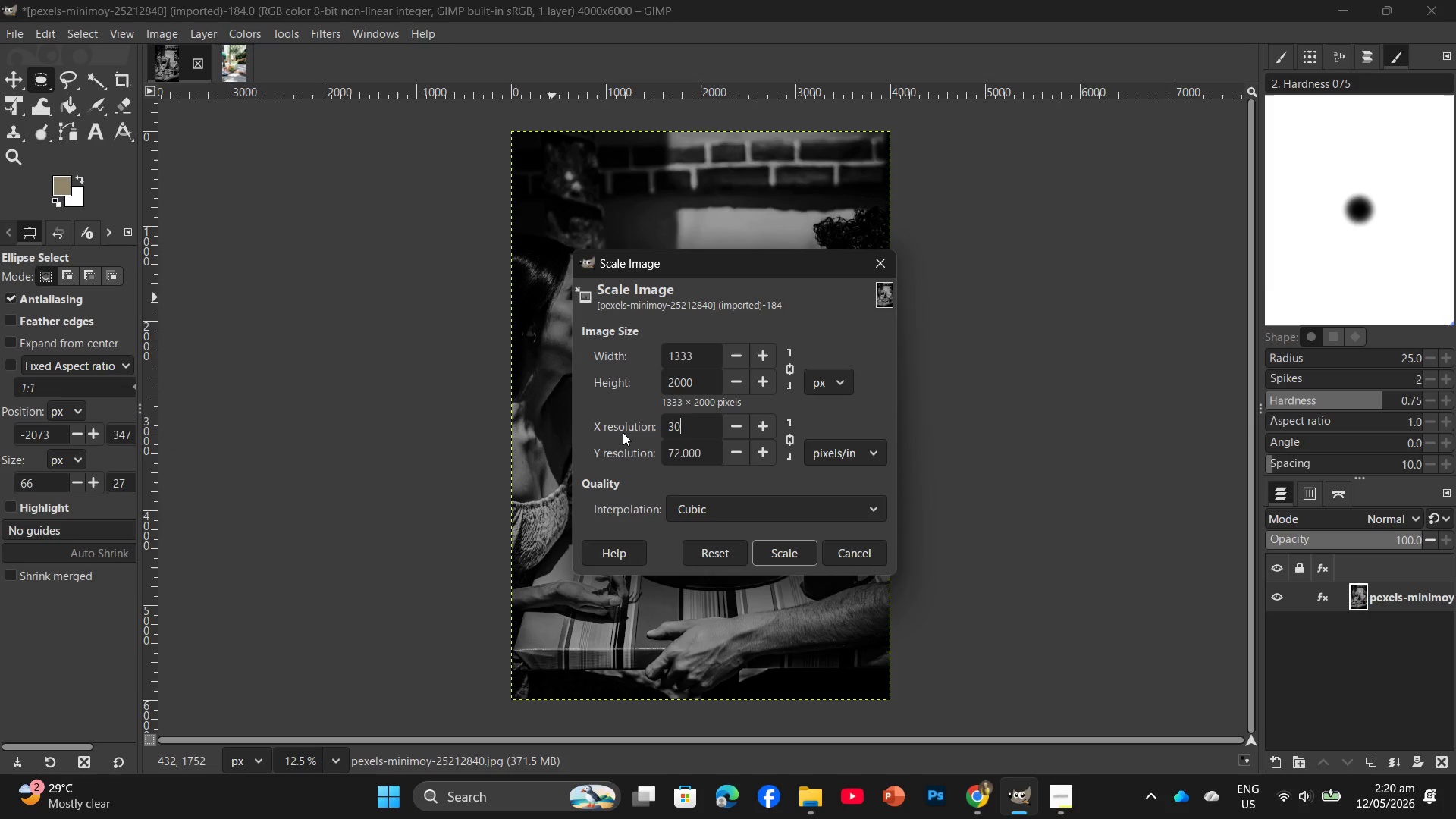 
key(Numpad0)
 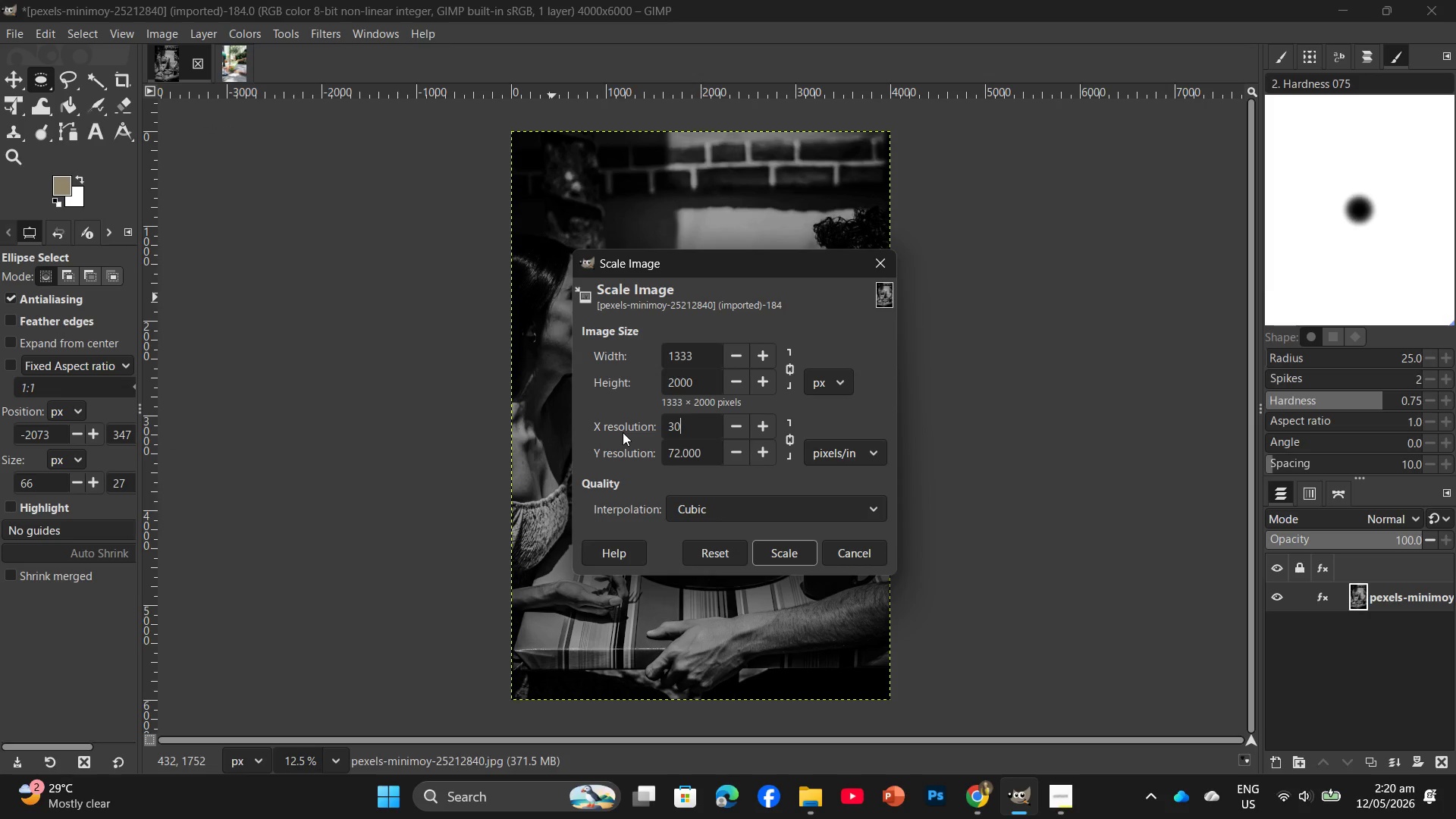 
key(Numpad0)
 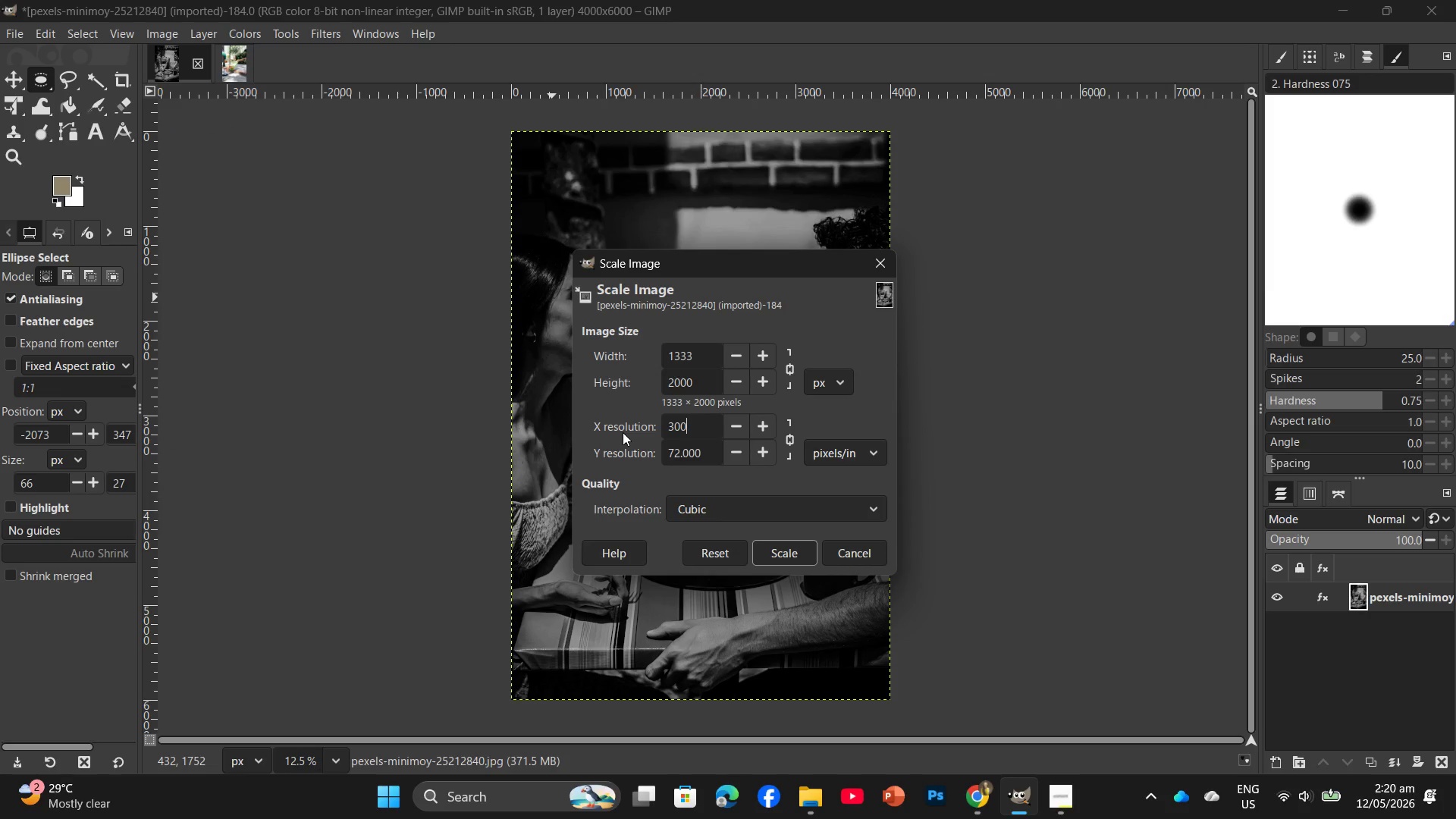 
key(Enter)
 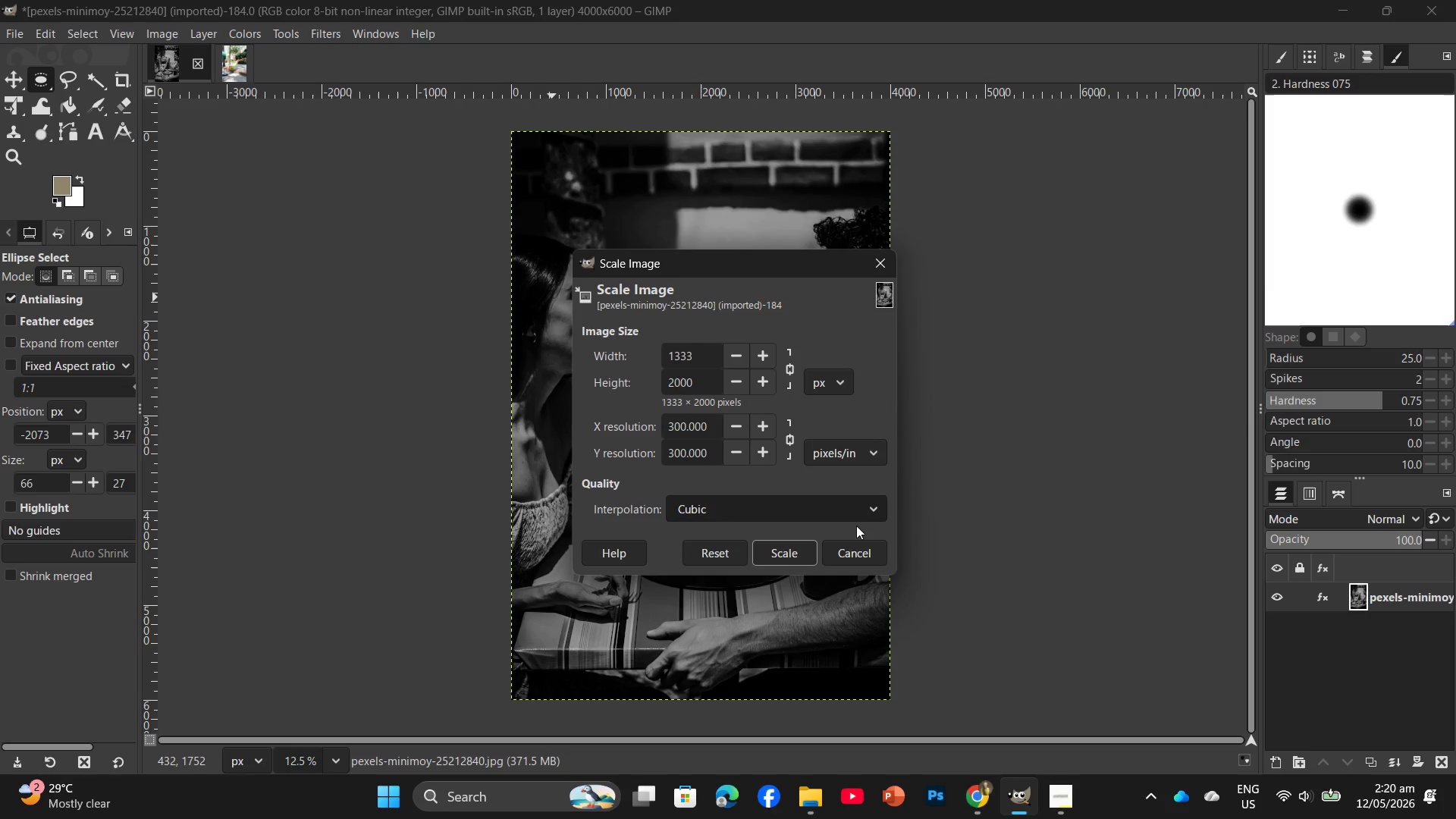 
left_click([777, 552])
 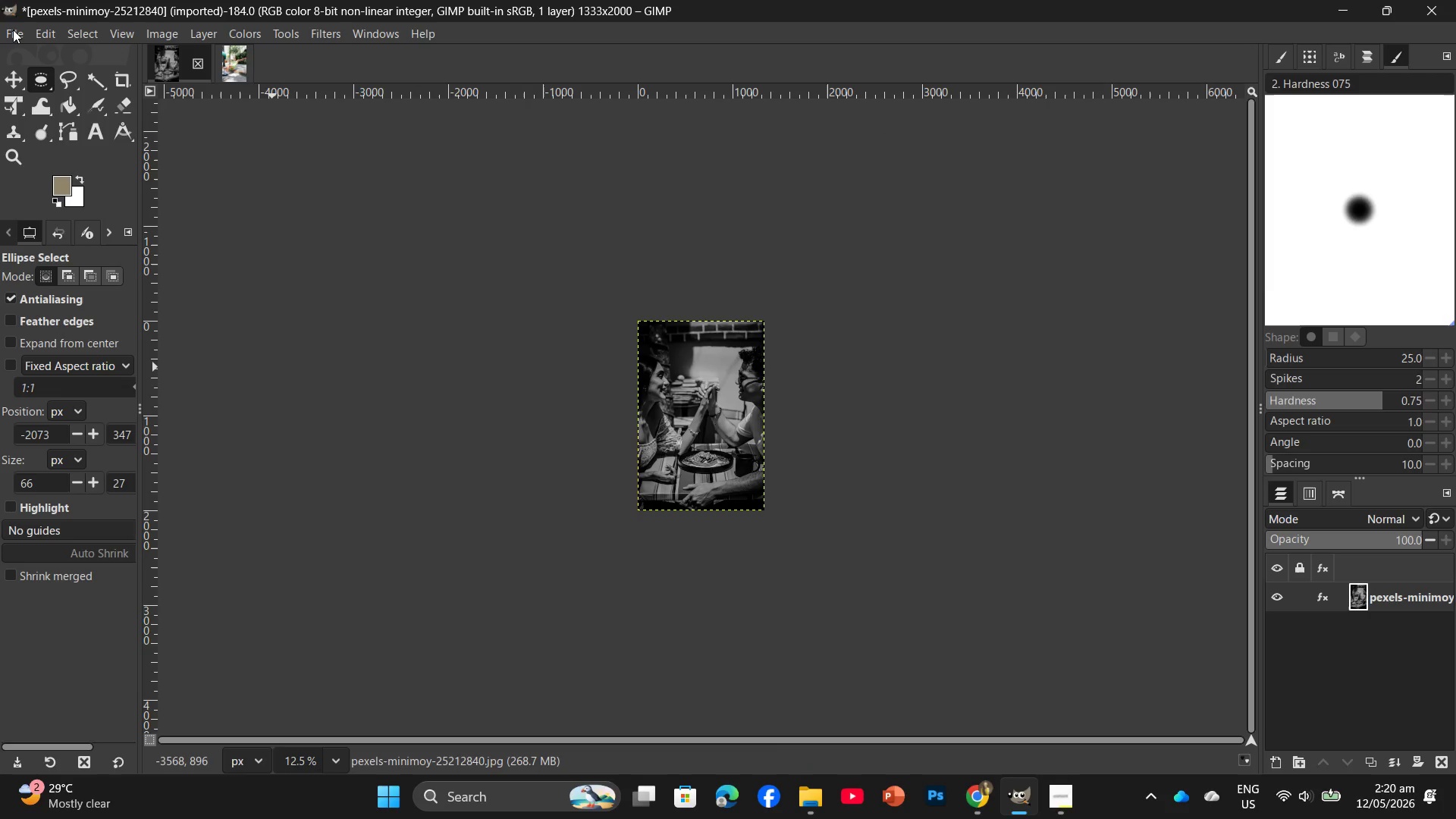 
wait(10.91)
 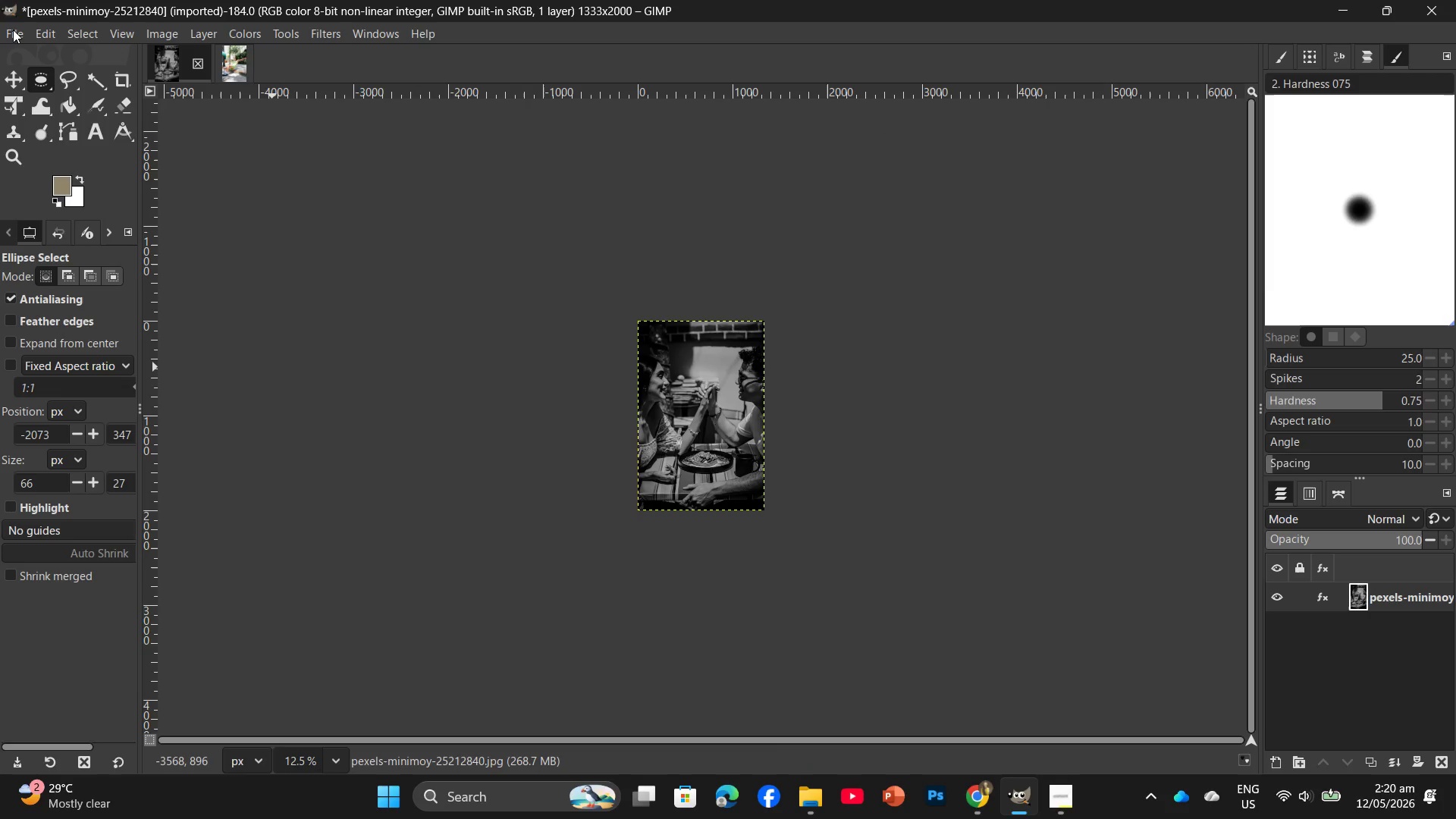 
left_click([13, 30])
 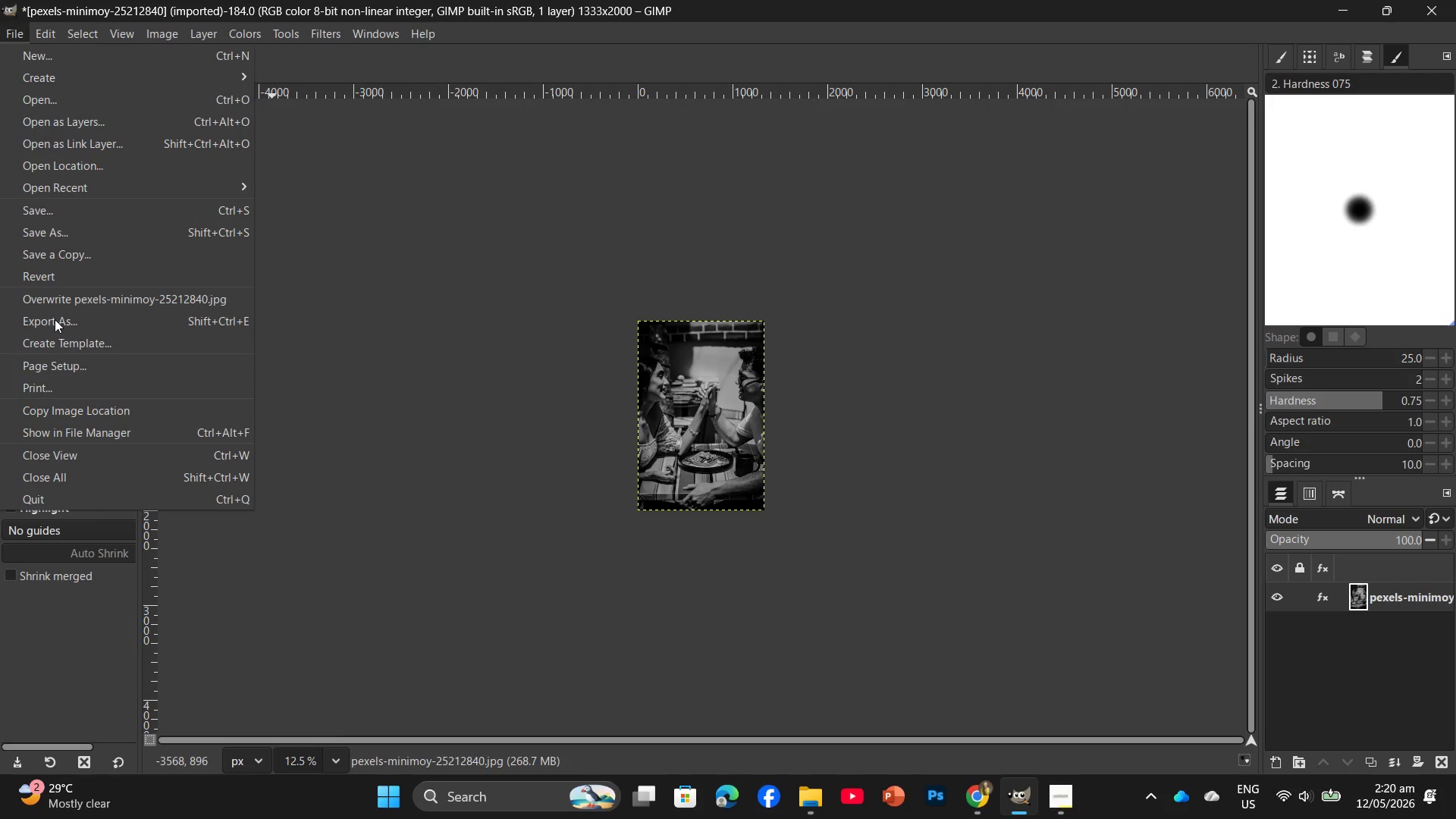 
left_click([55, 322])
 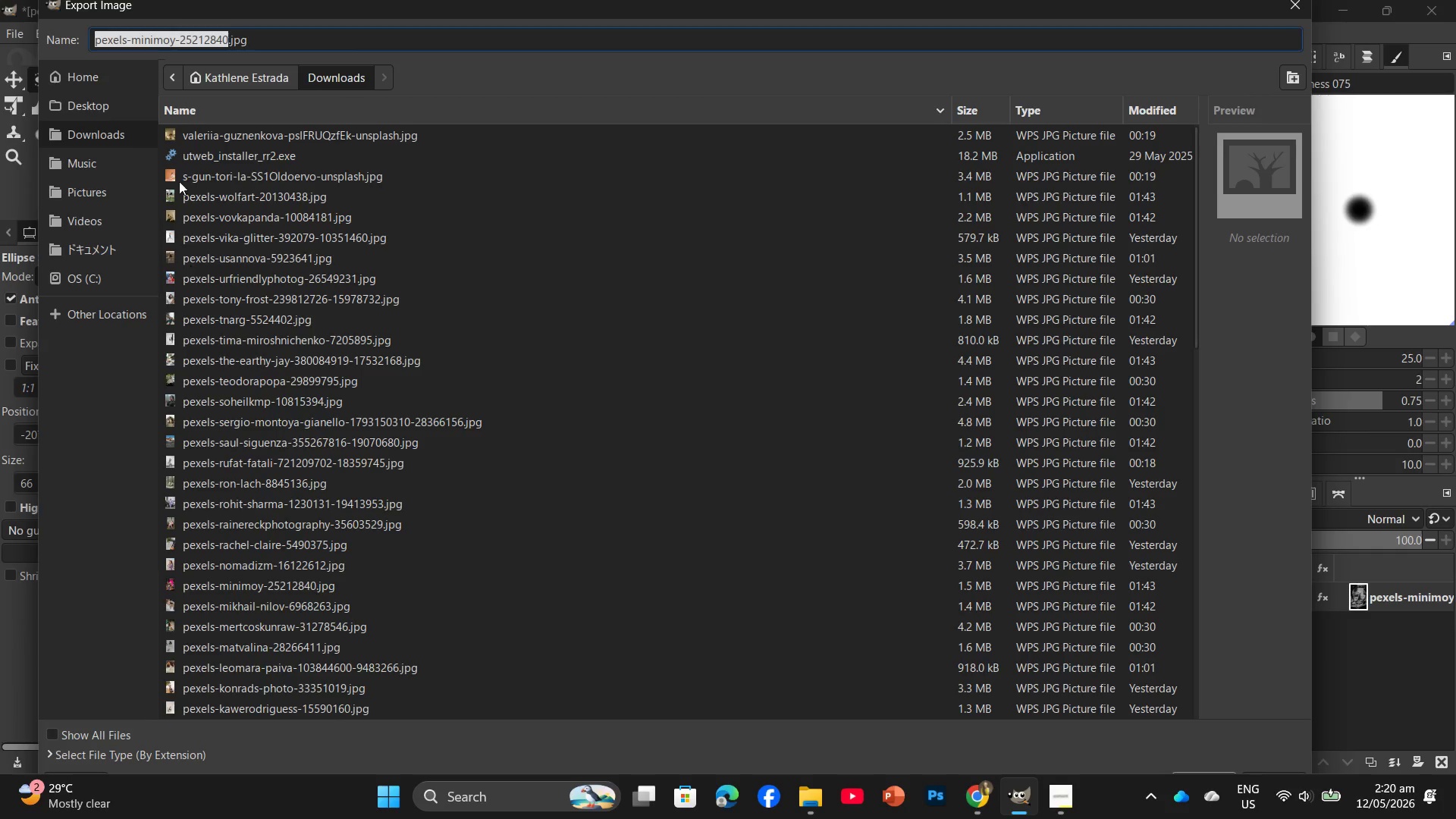 
left_click([119, 123])
 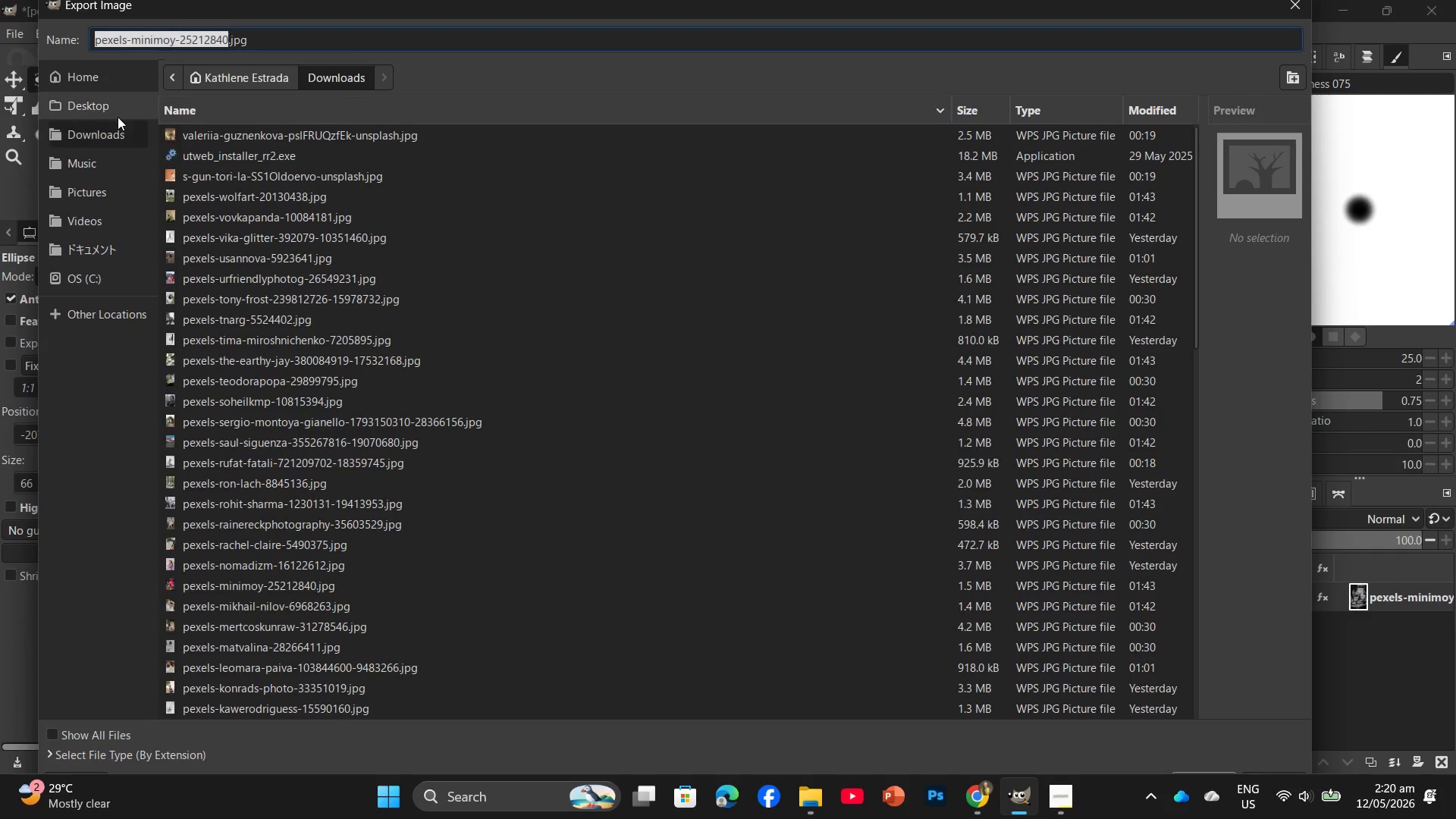 
left_click([118, 117])
 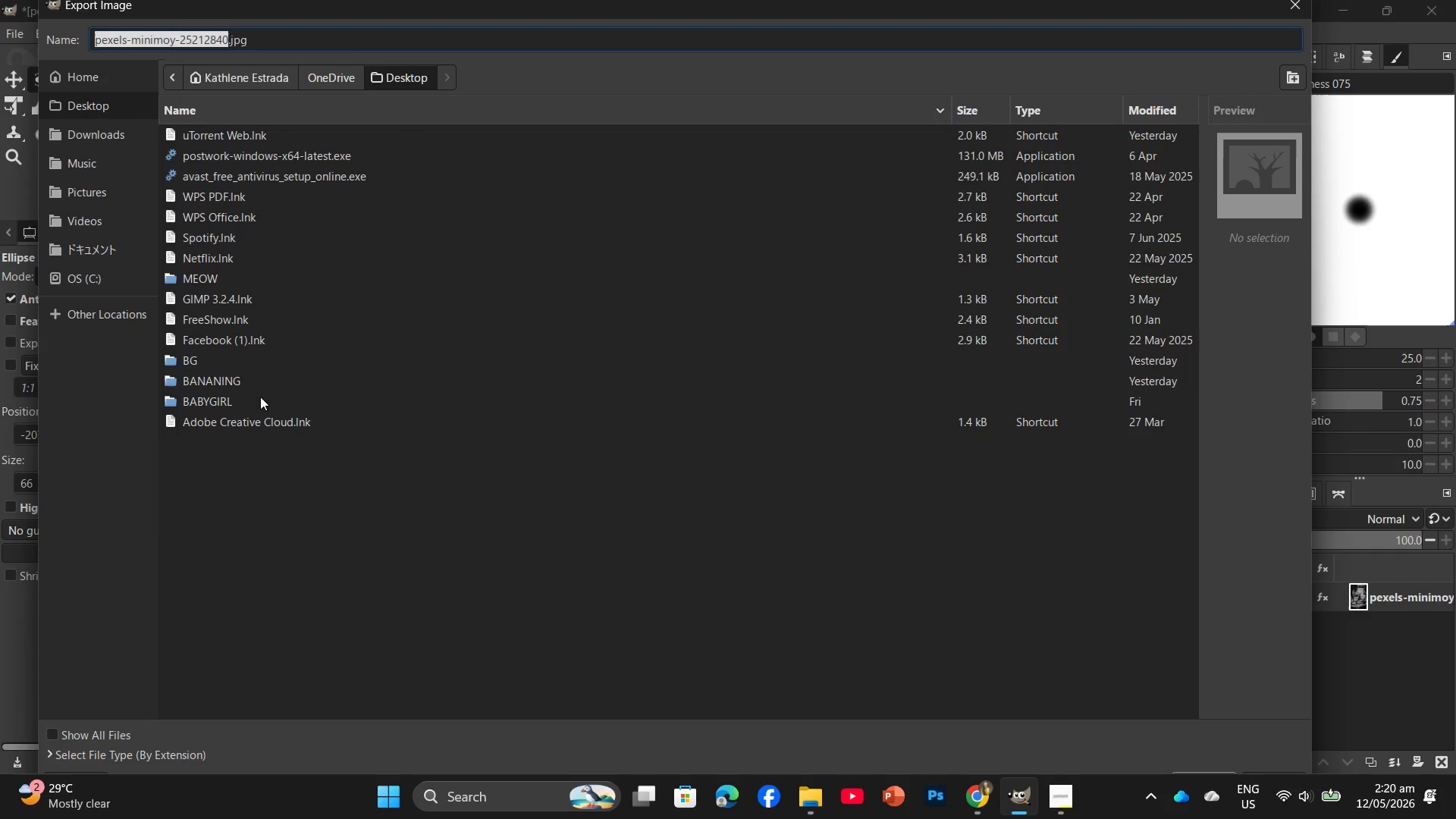 
double_click([262, 384])
 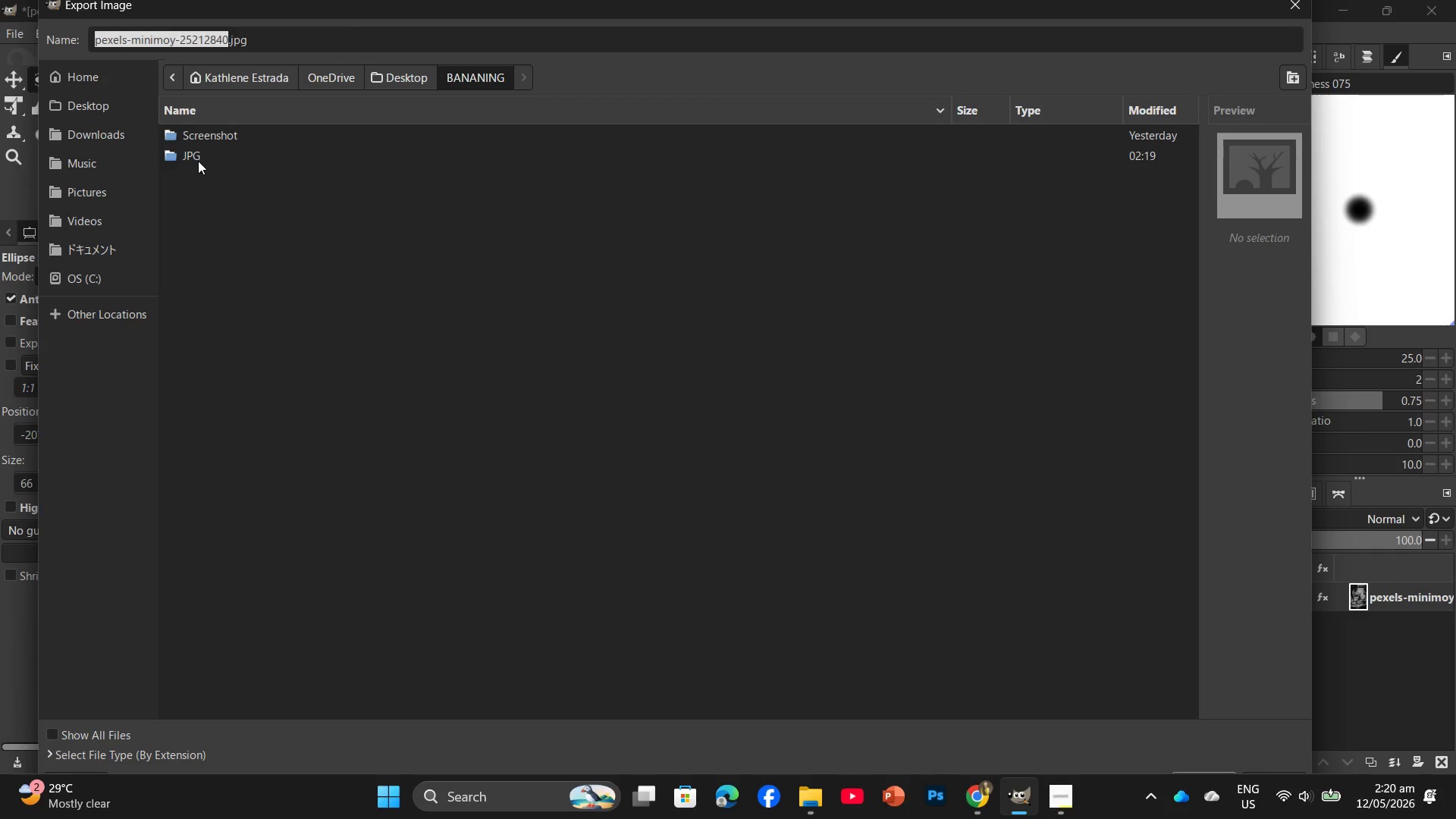 
double_click([198, 161])
 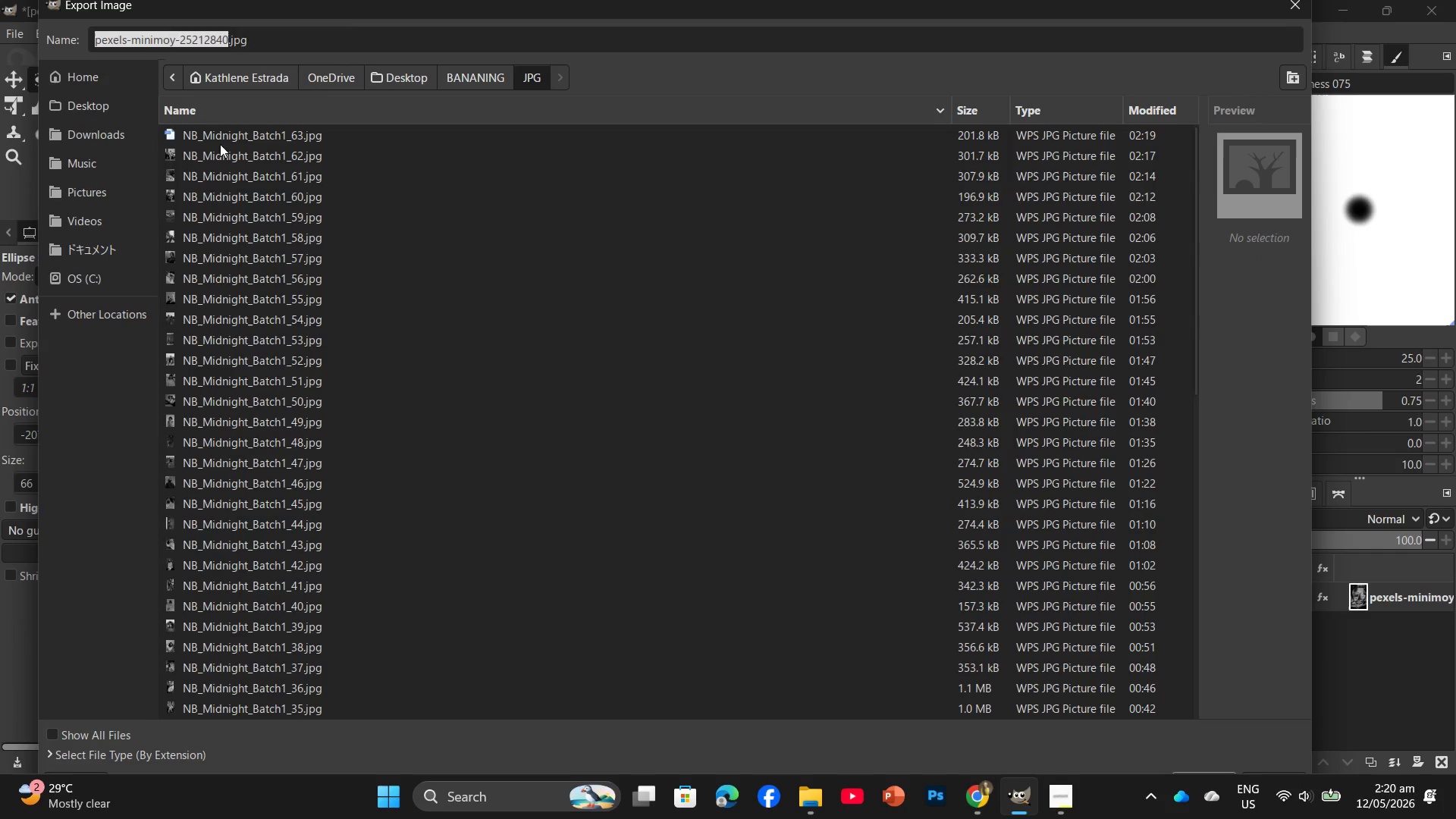 
left_click([226, 132])
 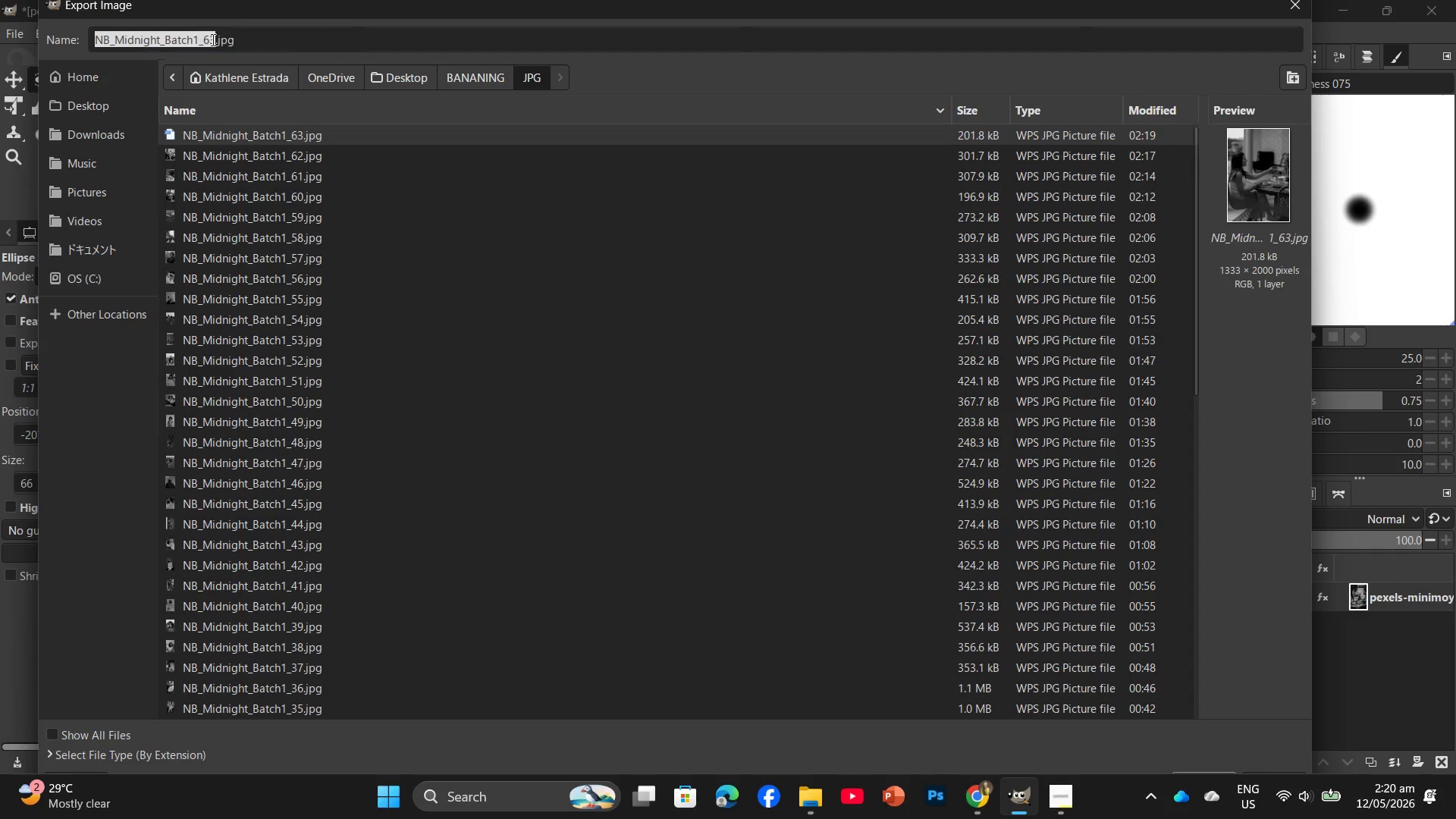 
double_click([214, 39])
 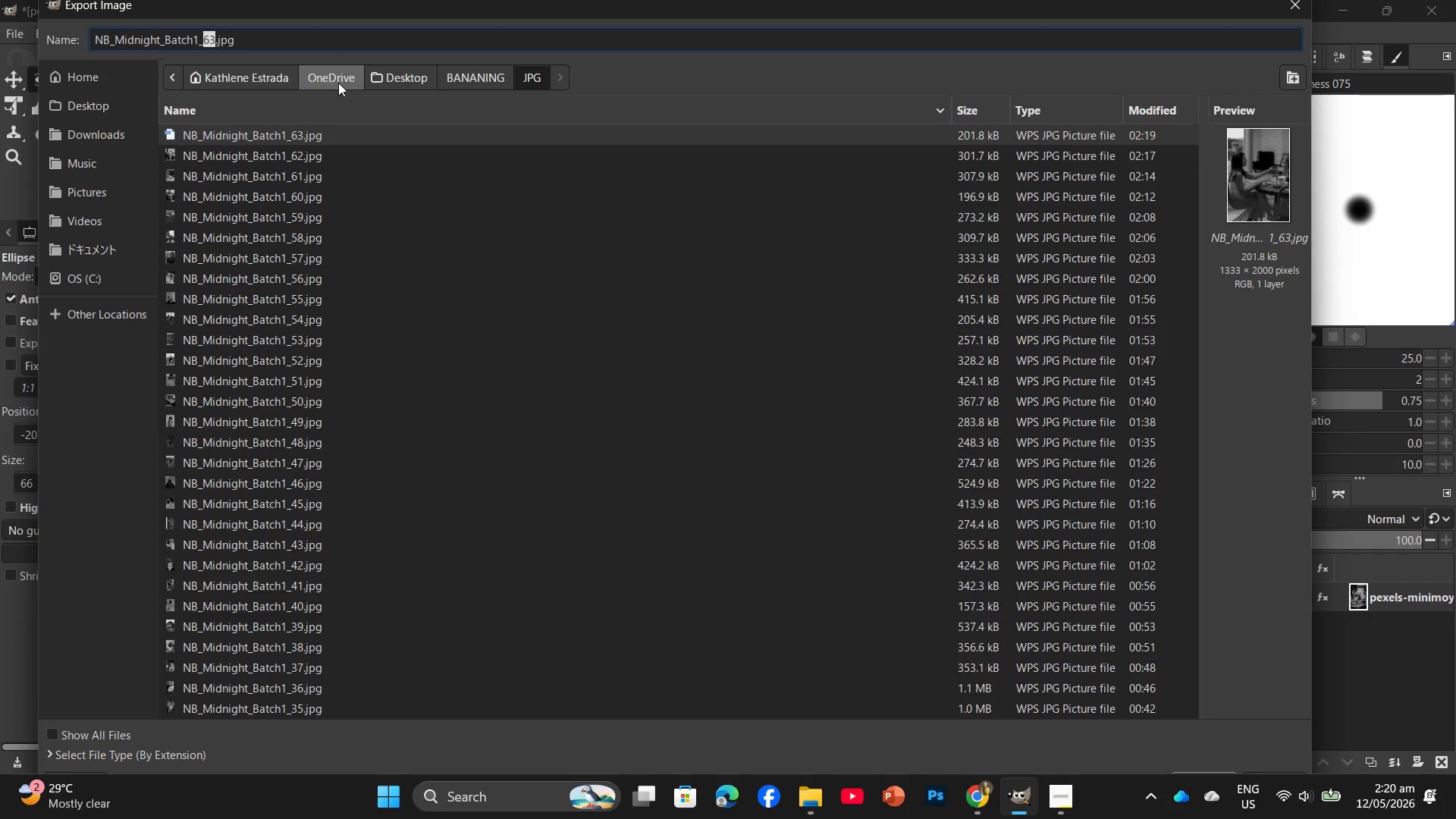 
key(Numpad6)
 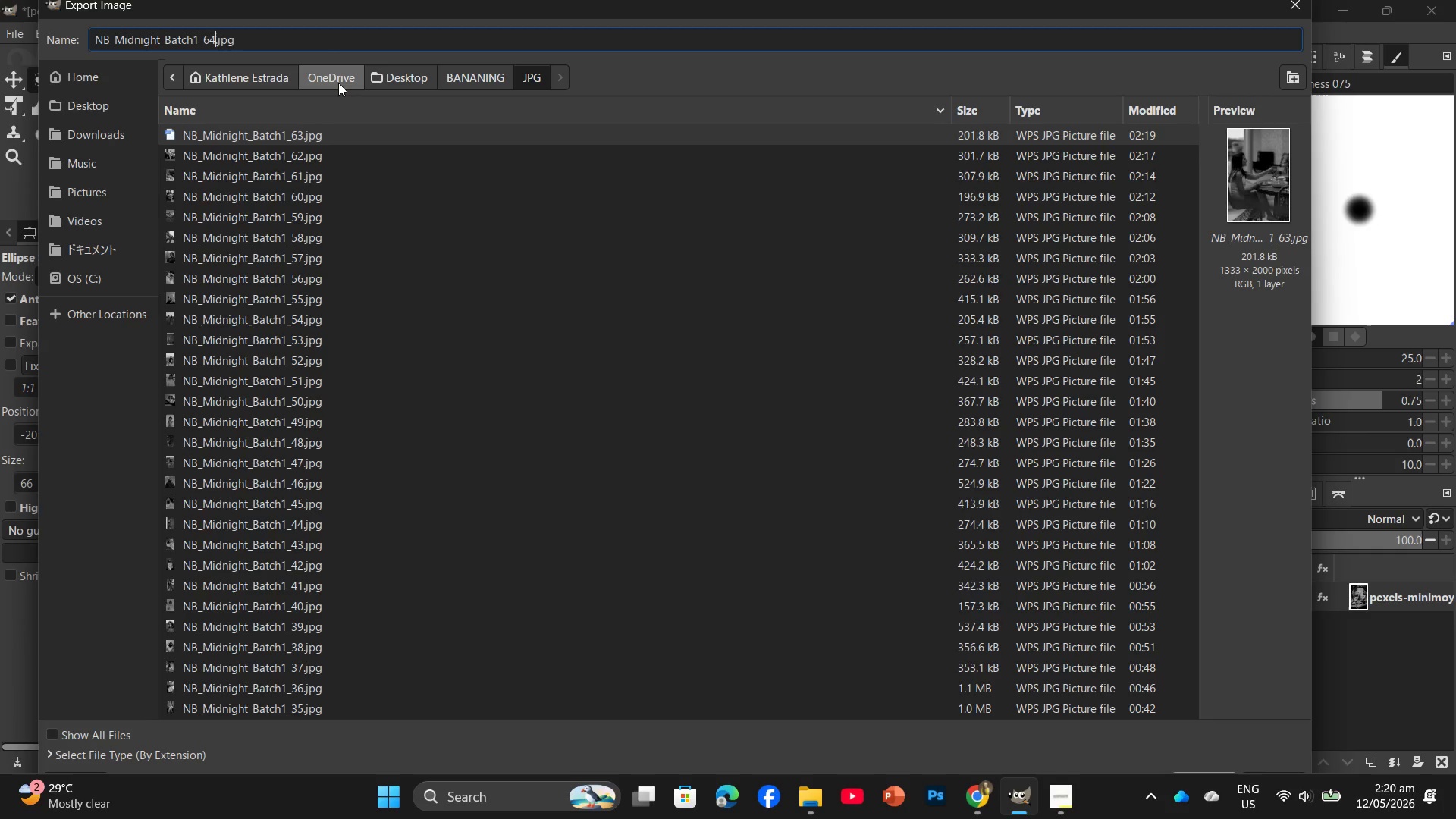 
key(Numpad4)
 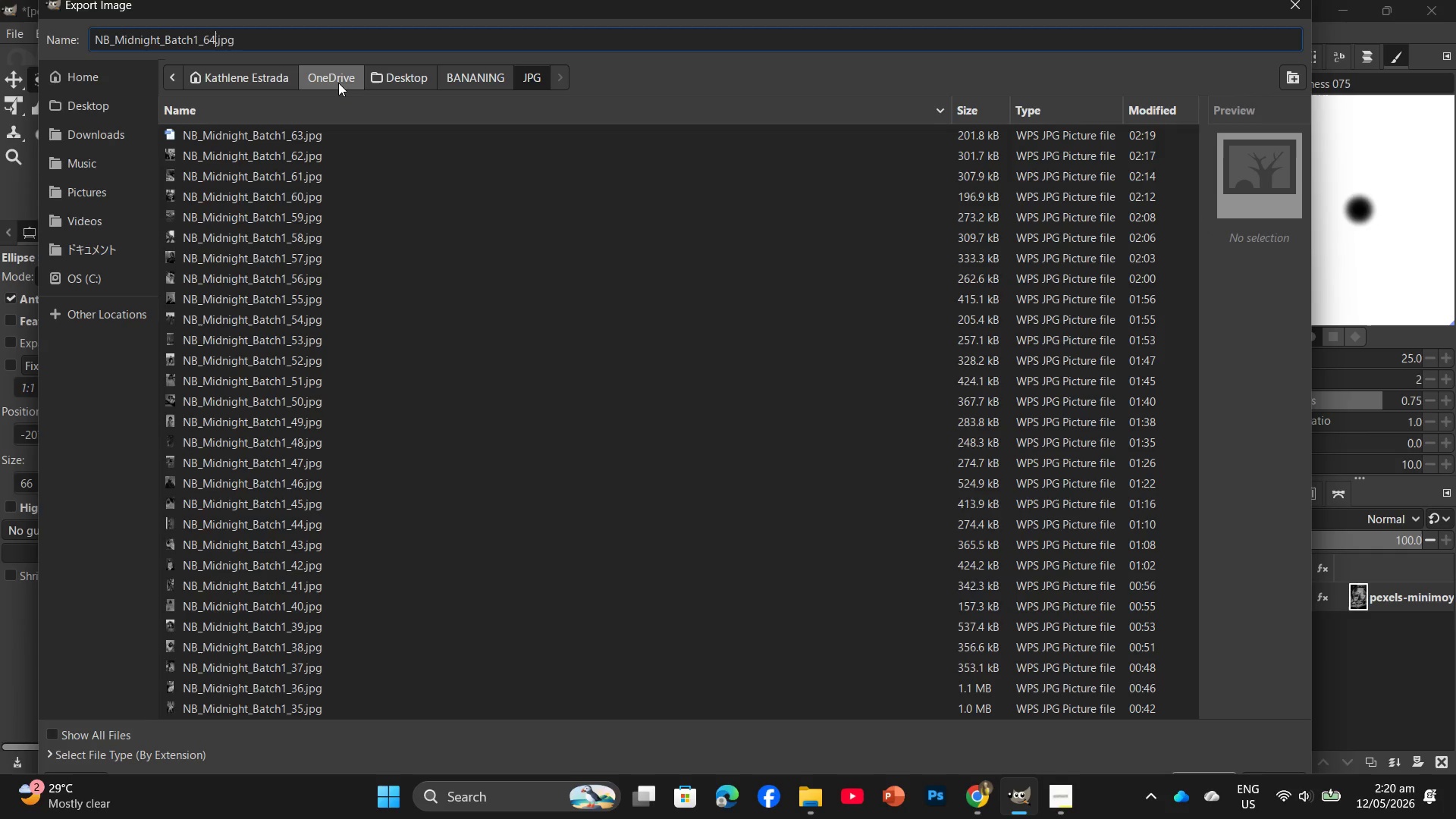 
key(Enter)
 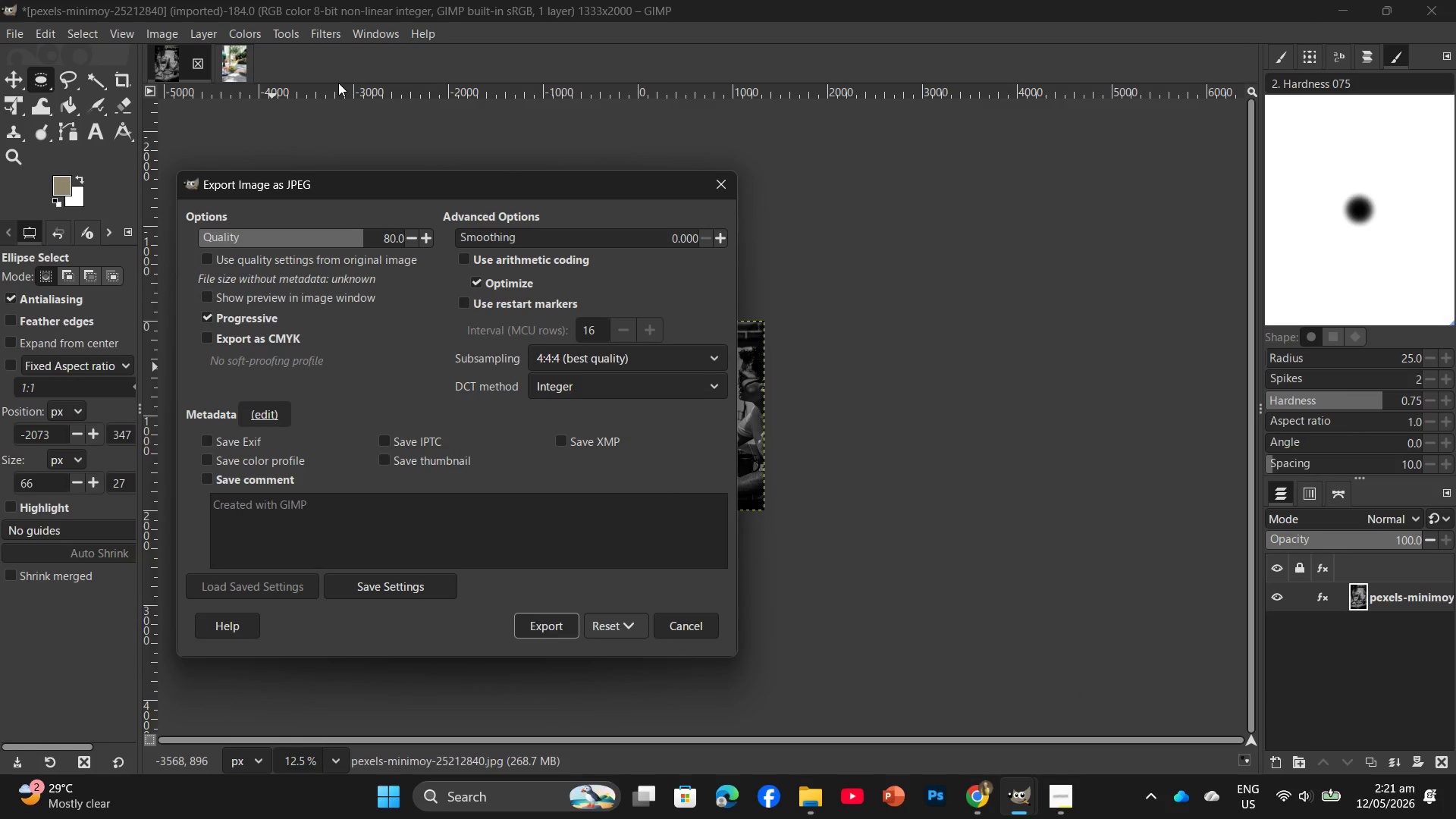 
wait(8.19)
 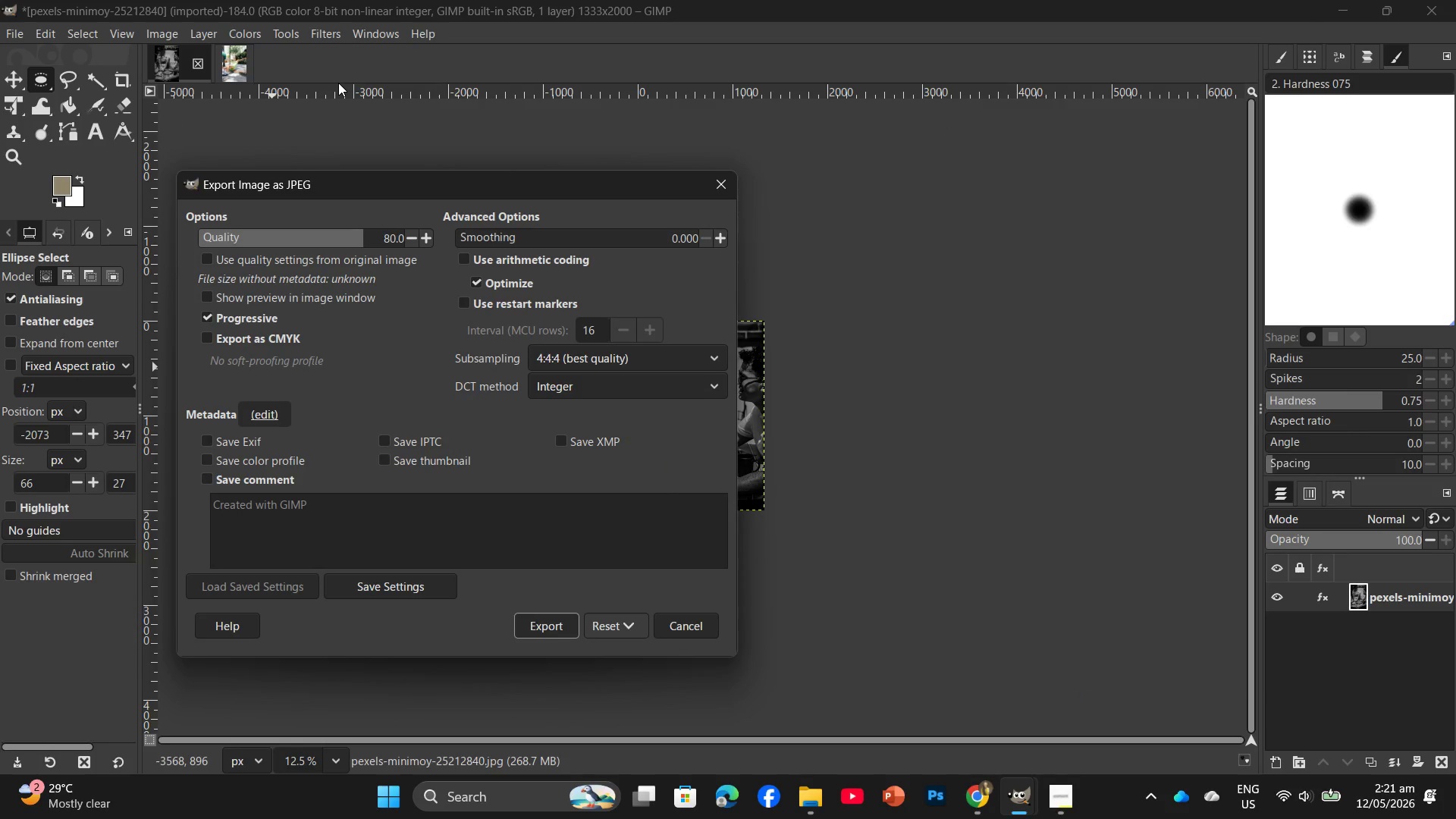 
left_click([554, 628])
 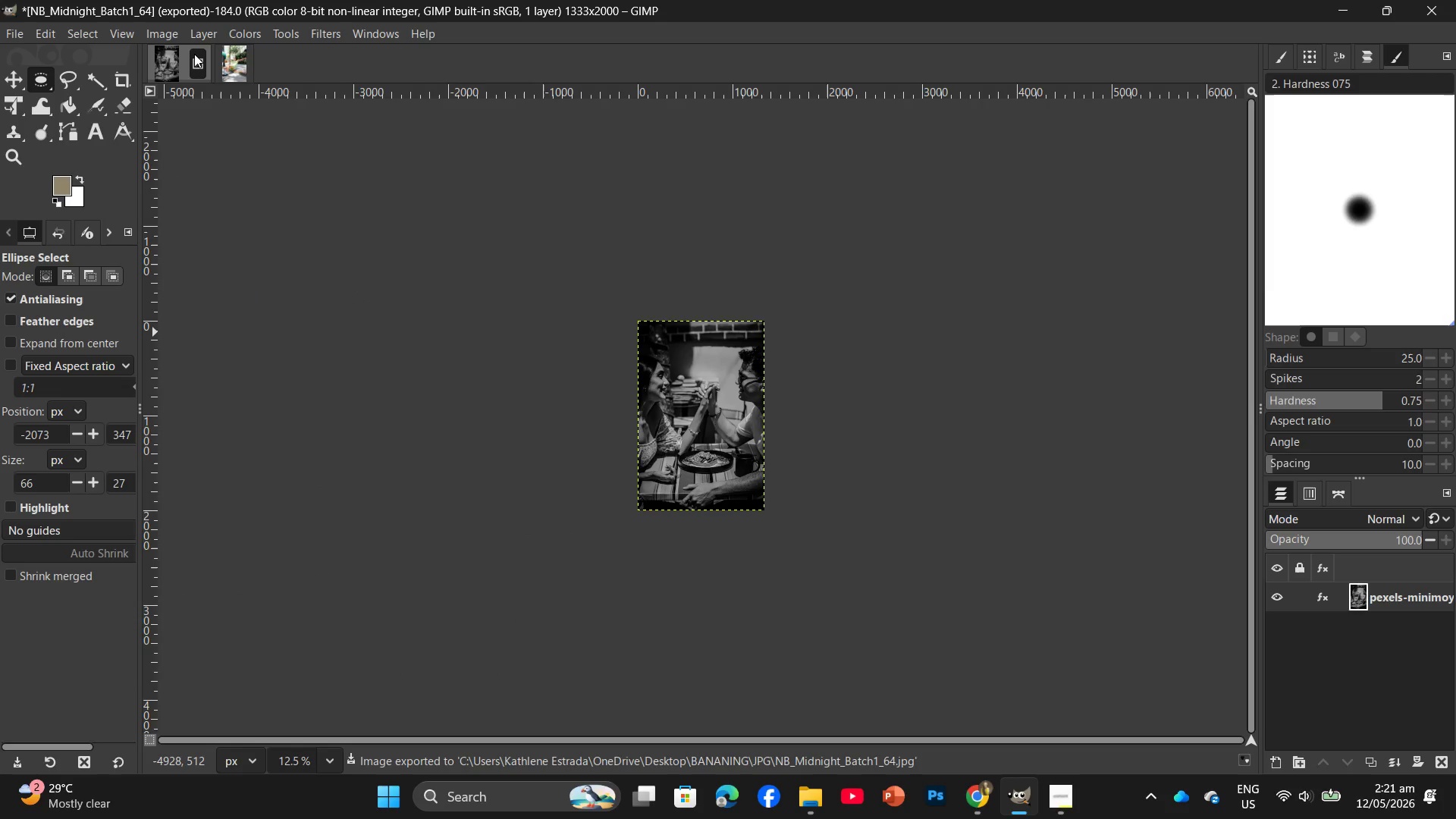 
left_click([194, 54])
 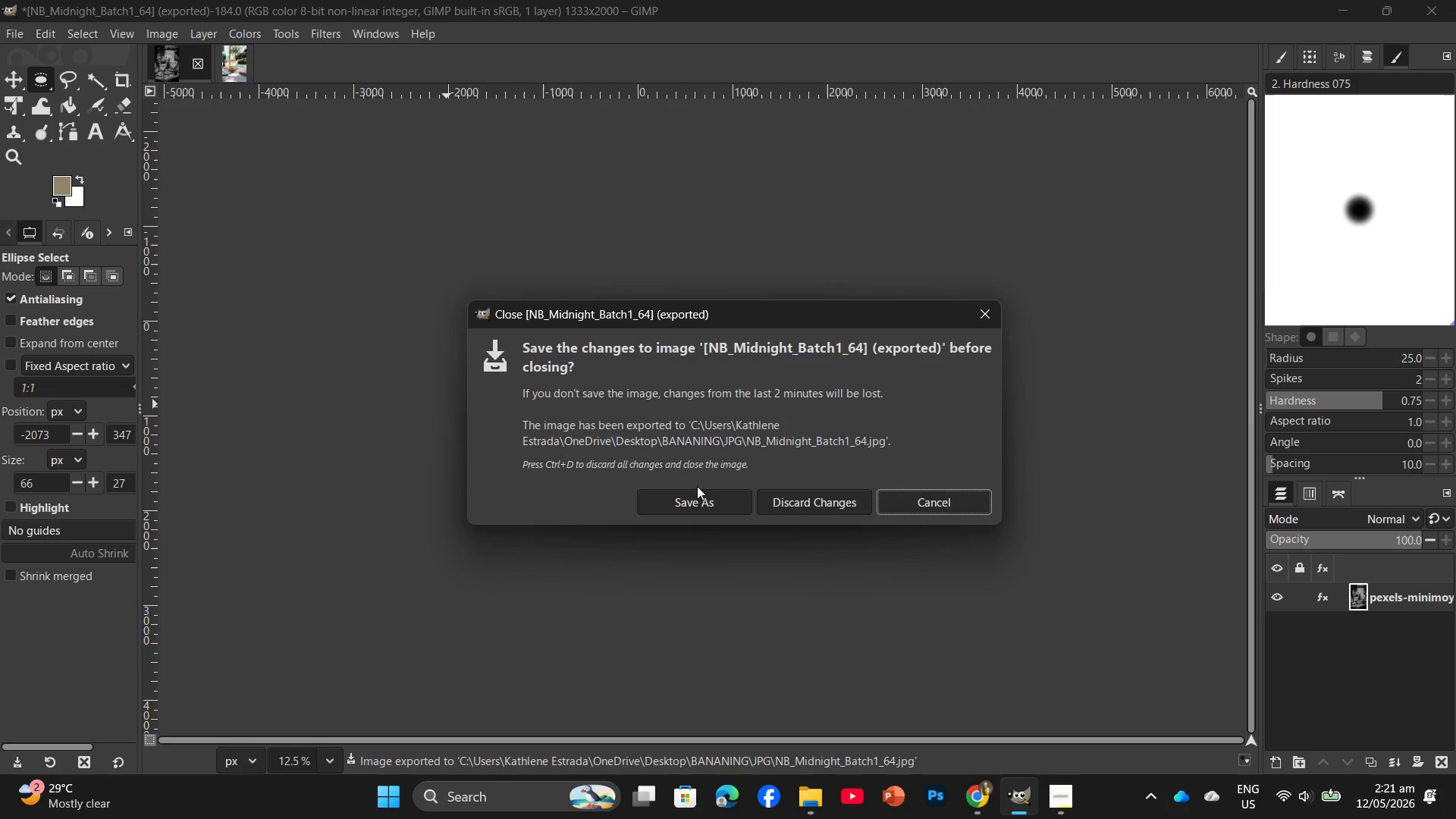 
left_click([751, 499])
 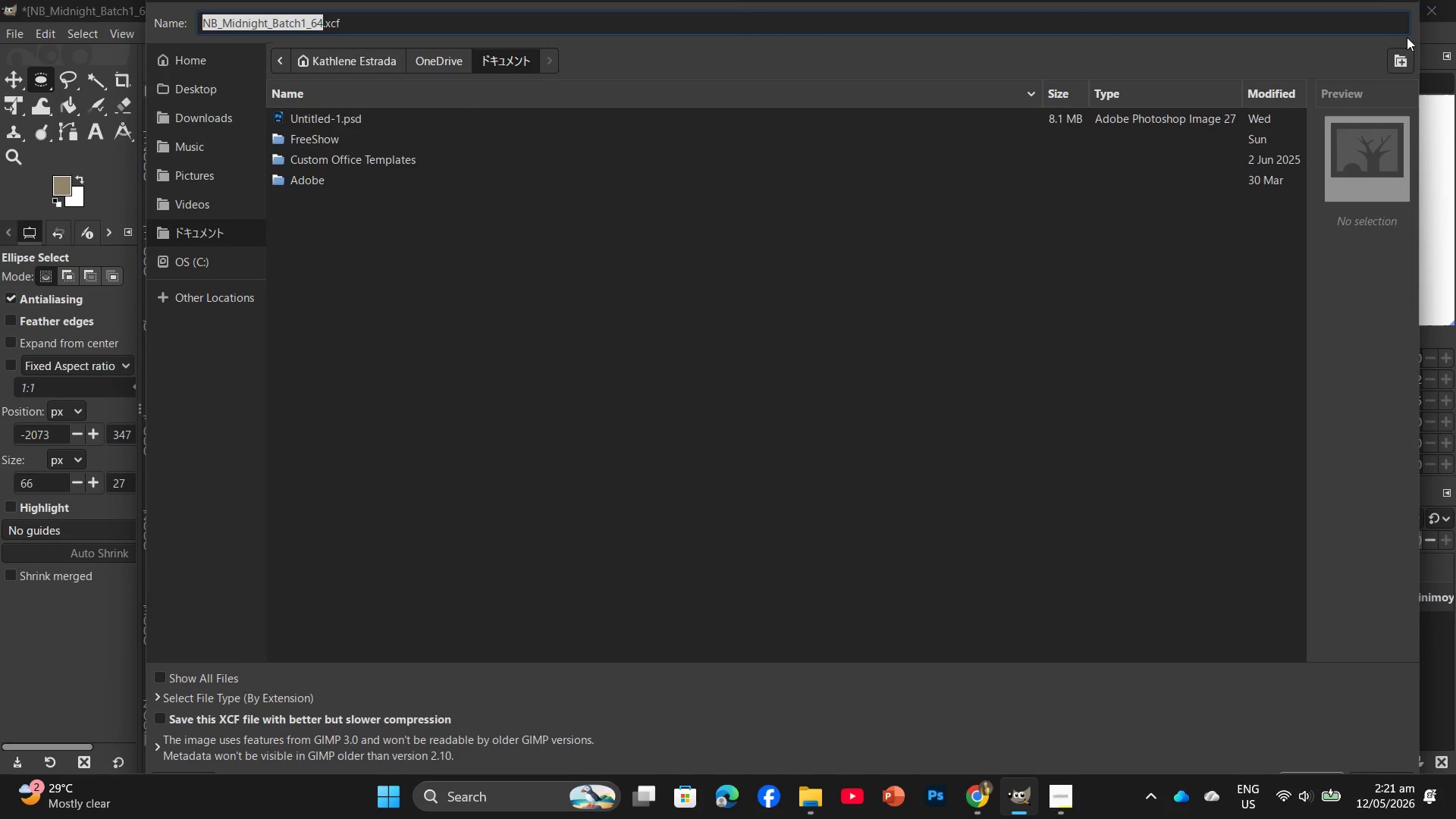 
left_click([1392, 0])
 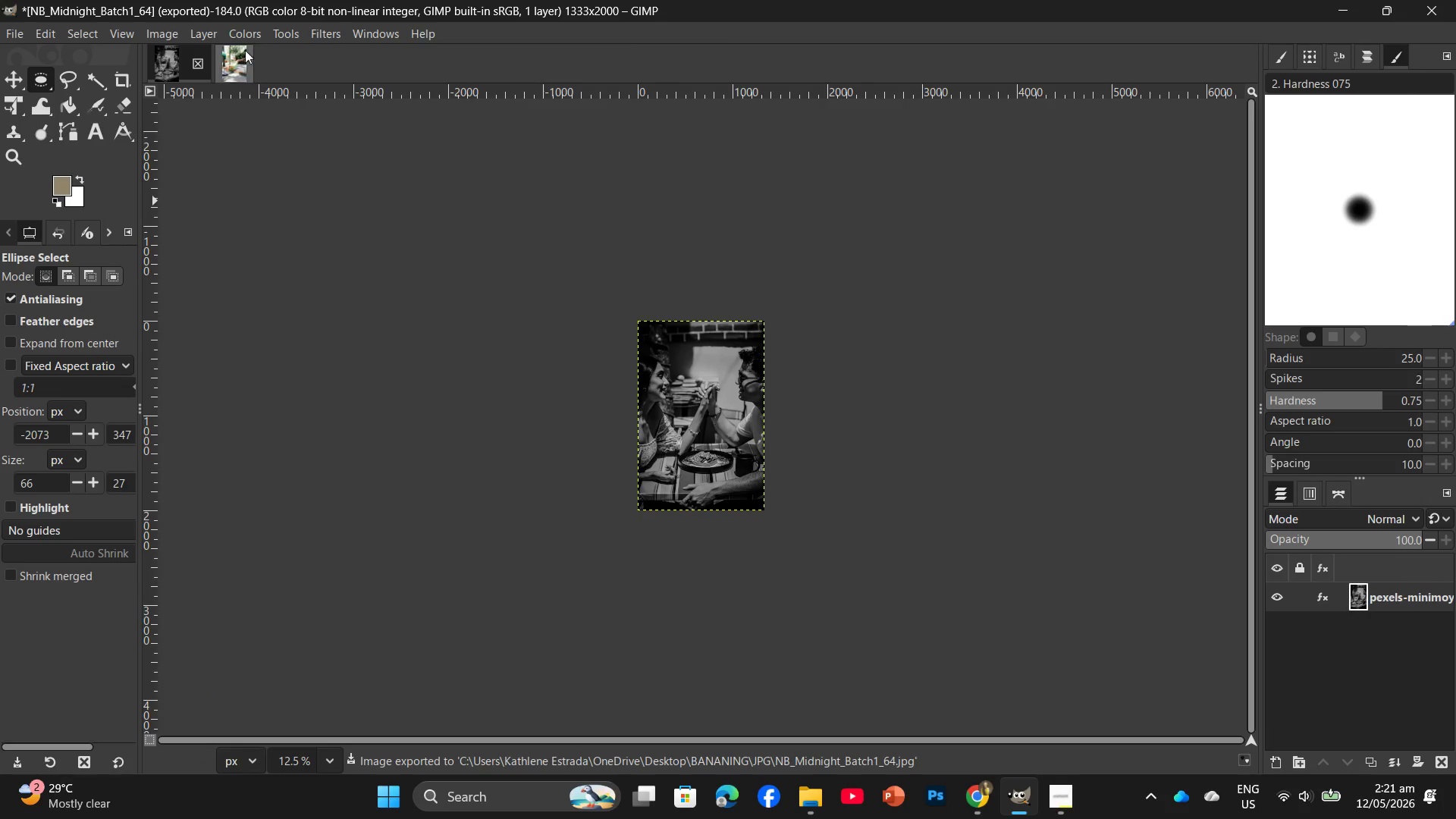 
left_click([196, 69])
 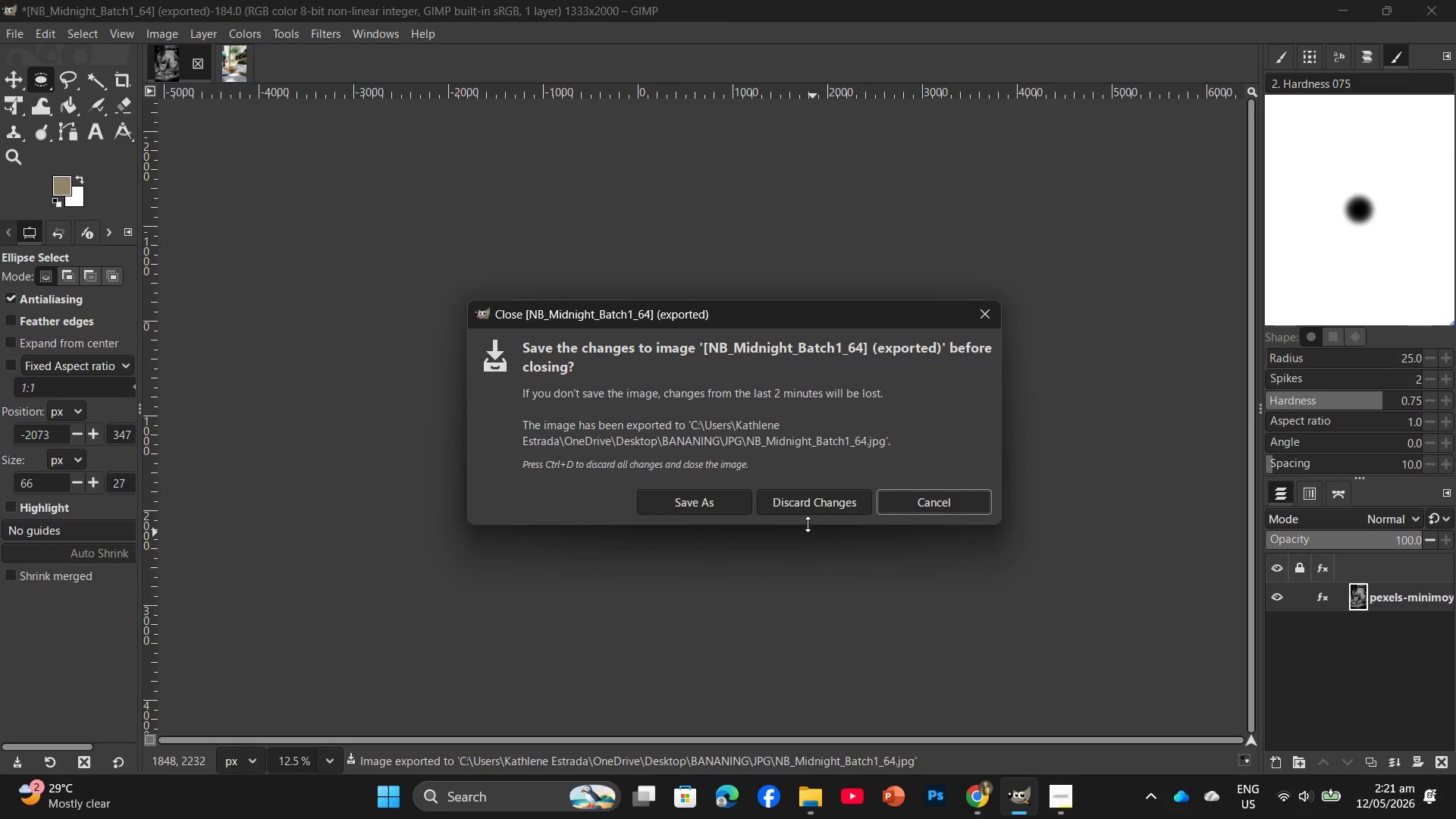 
left_click([801, 509])
 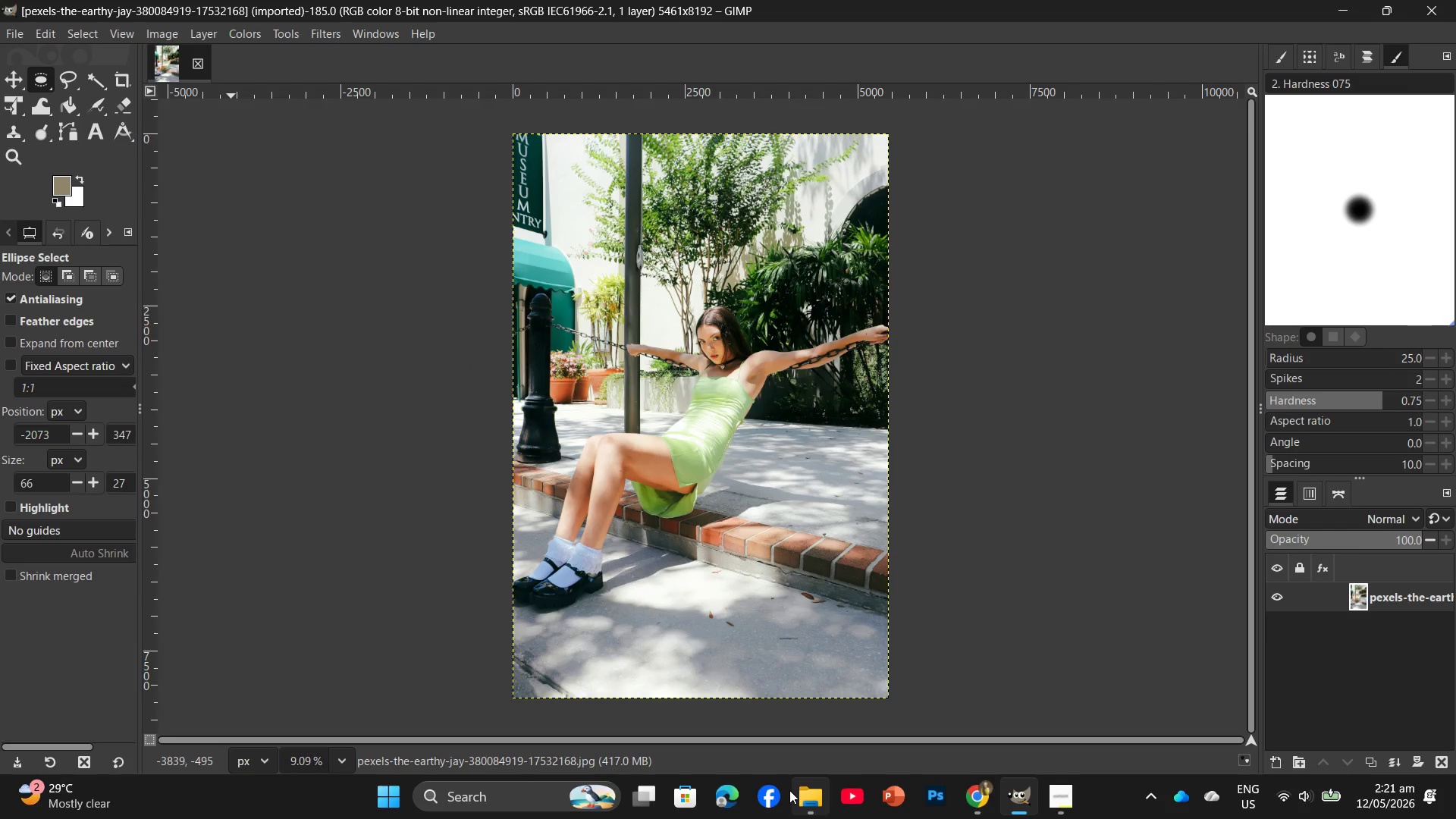 
left_click([821, 798])
 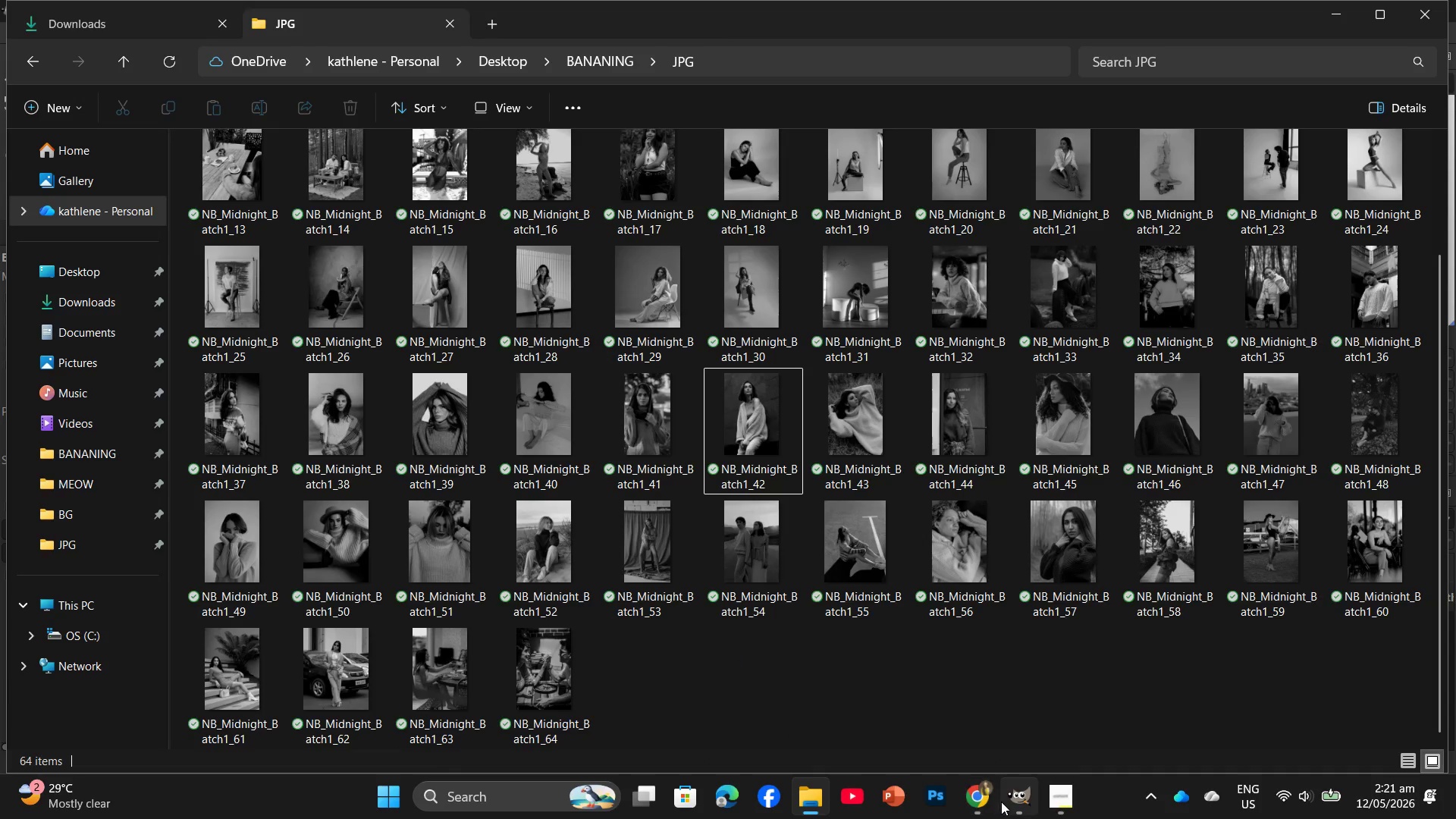 
left_click([1010, 722])
 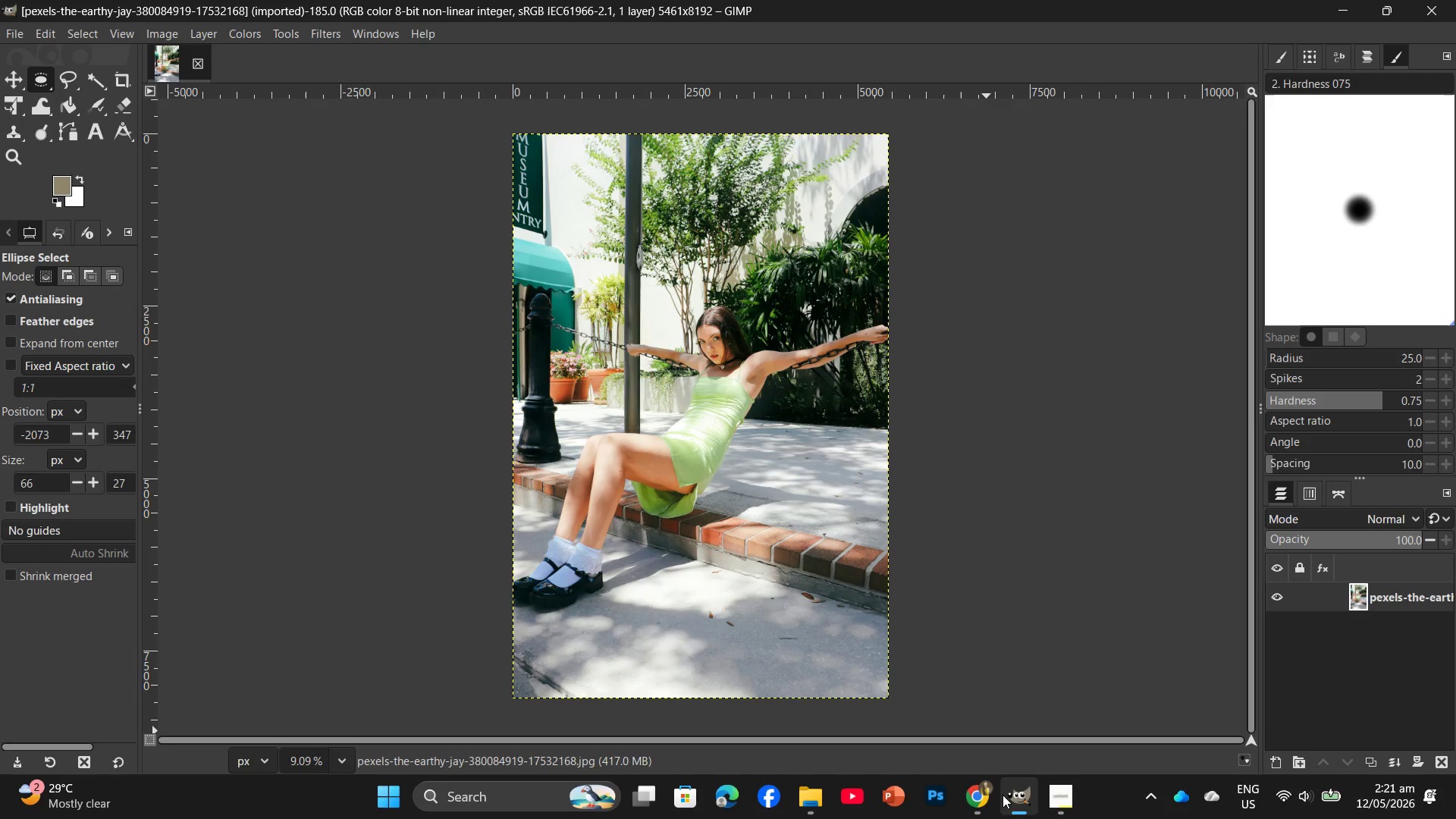 
left_click([1067, 806])